 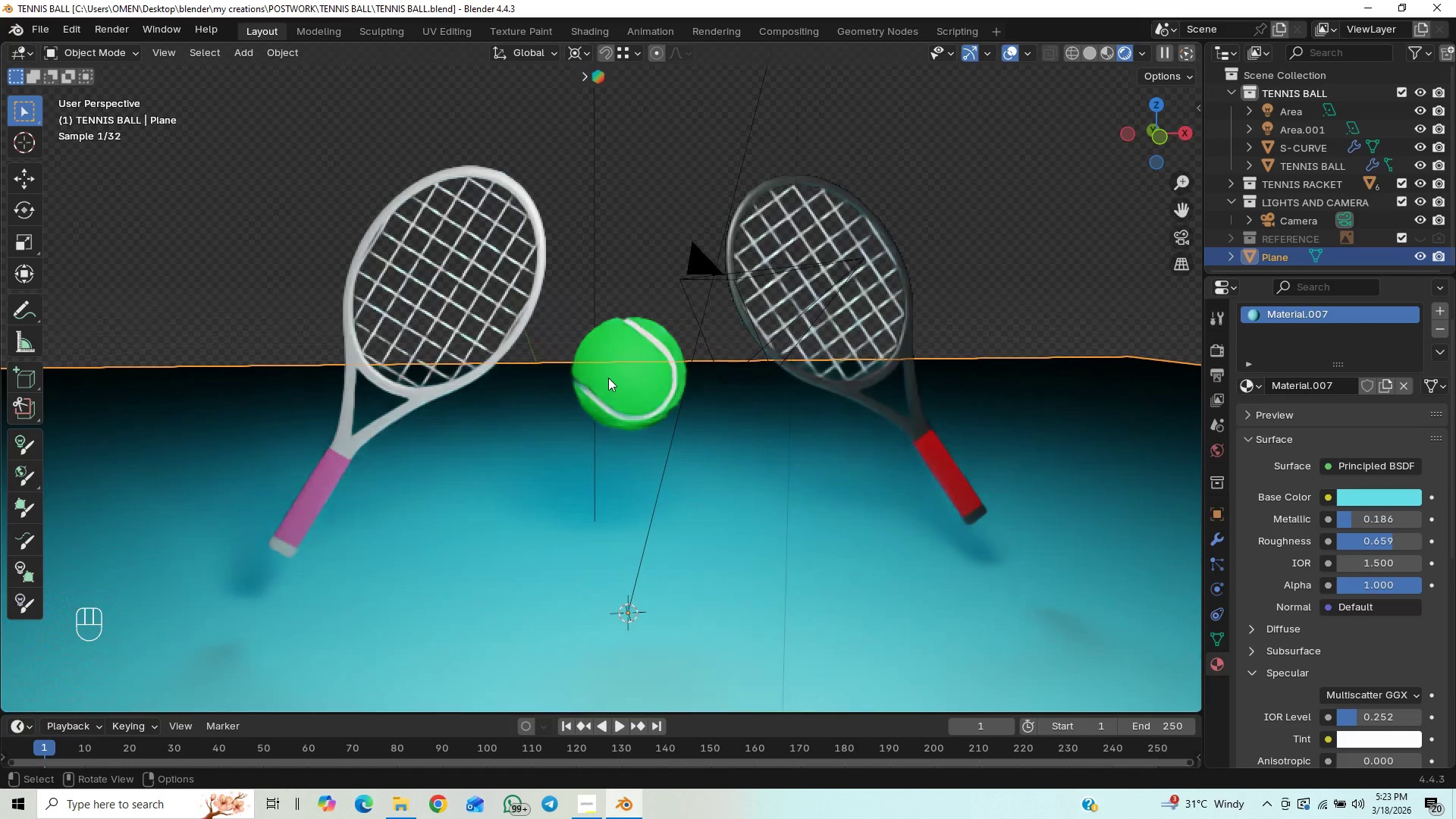 
scroll: coordinate [642, 391], scroll_direction: down, amount: 1.0
 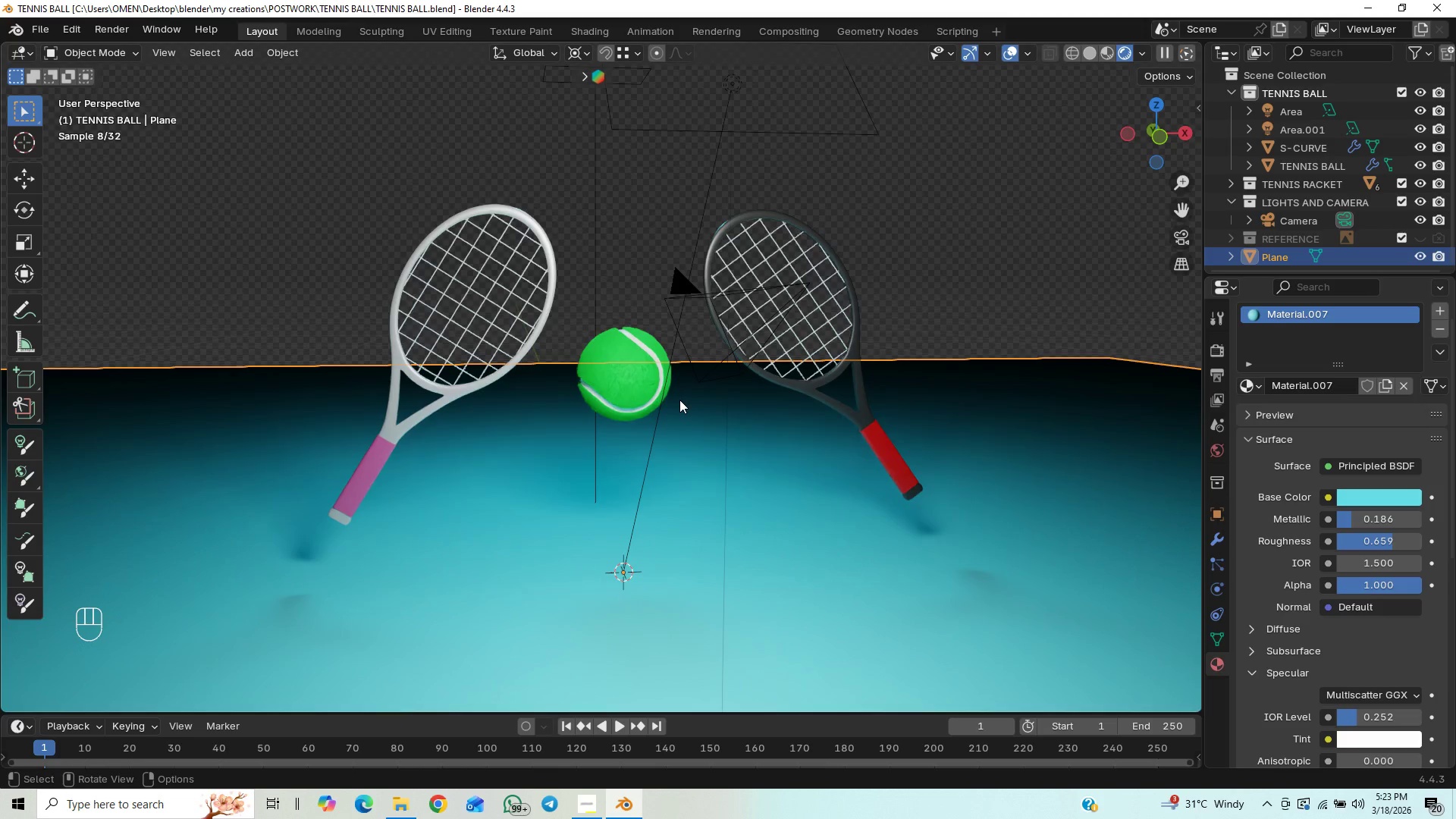 
wait(5.26)
 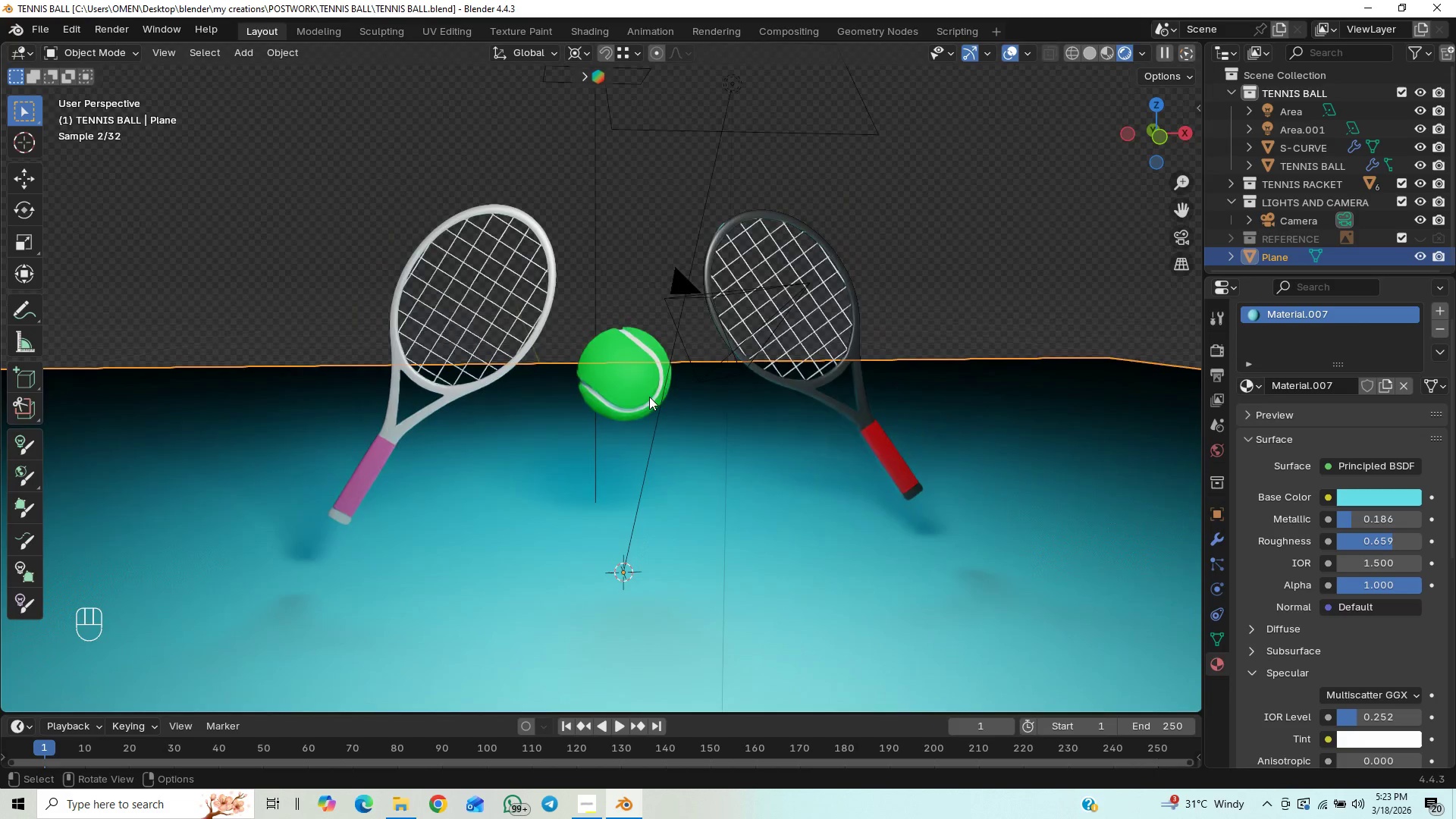 
scroll: coordinate [670, 403], scroll_direction: down, amount: 1.0
 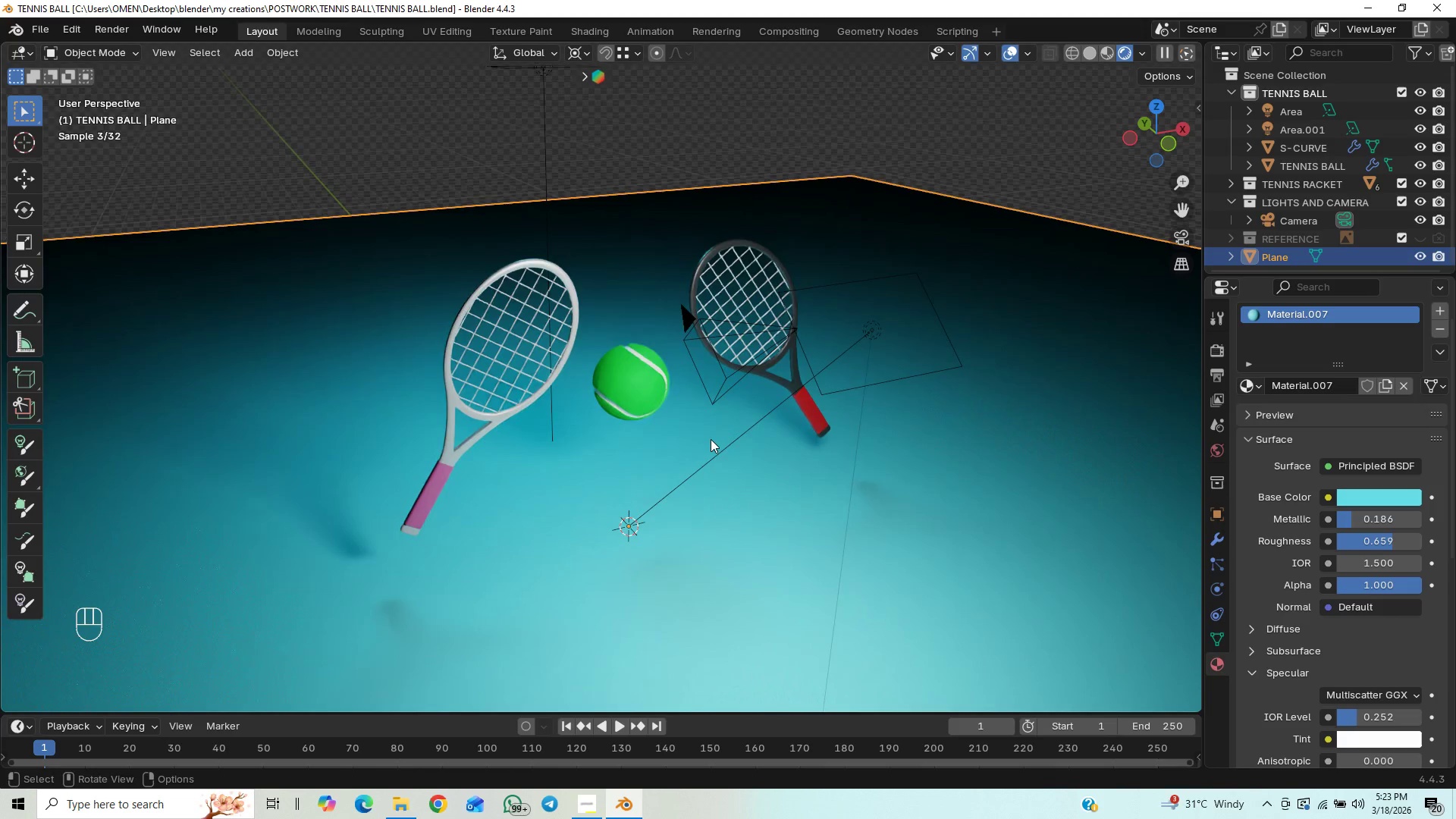 
key(Control+S)
 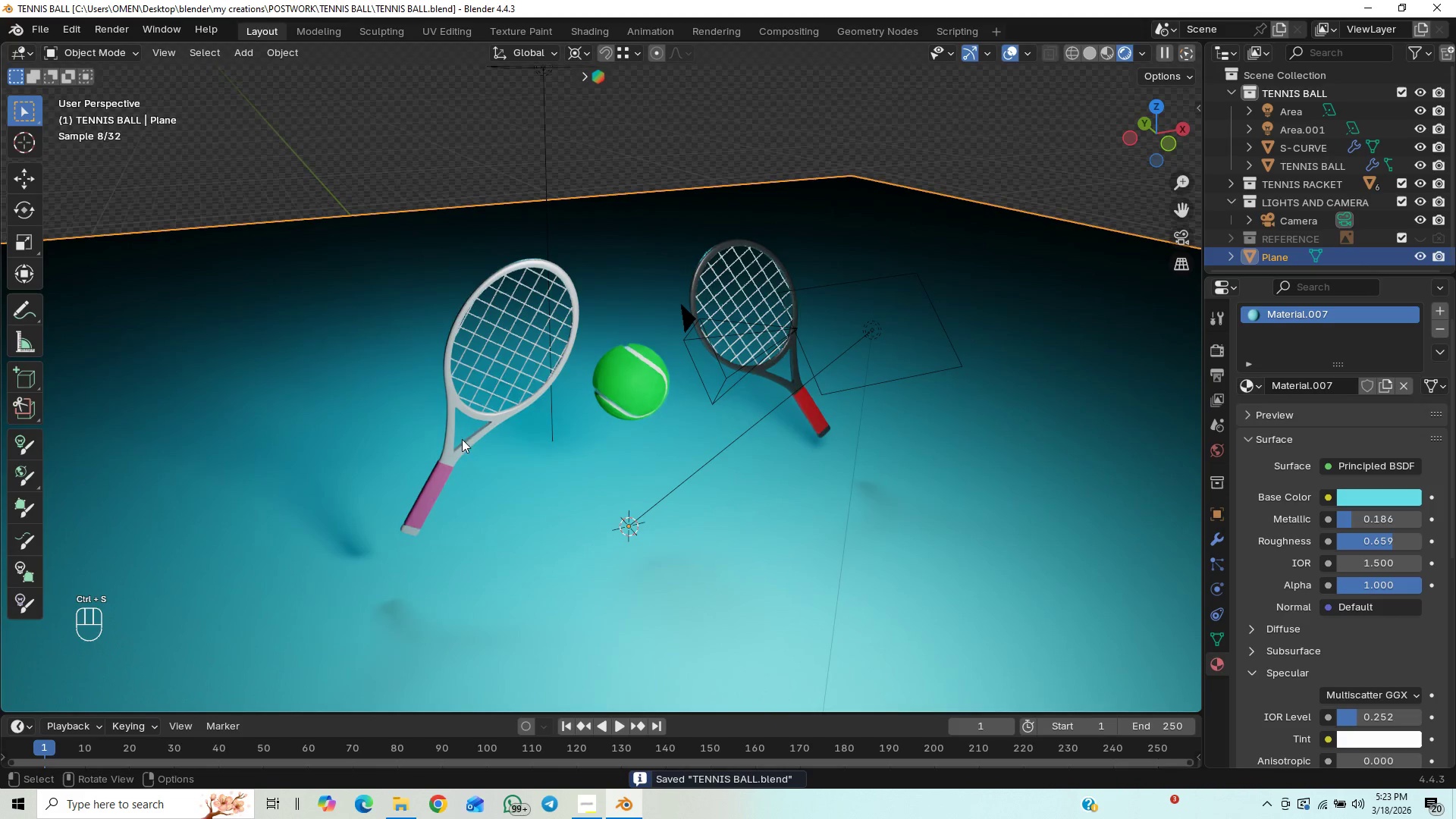 
left_click([471, 418])
 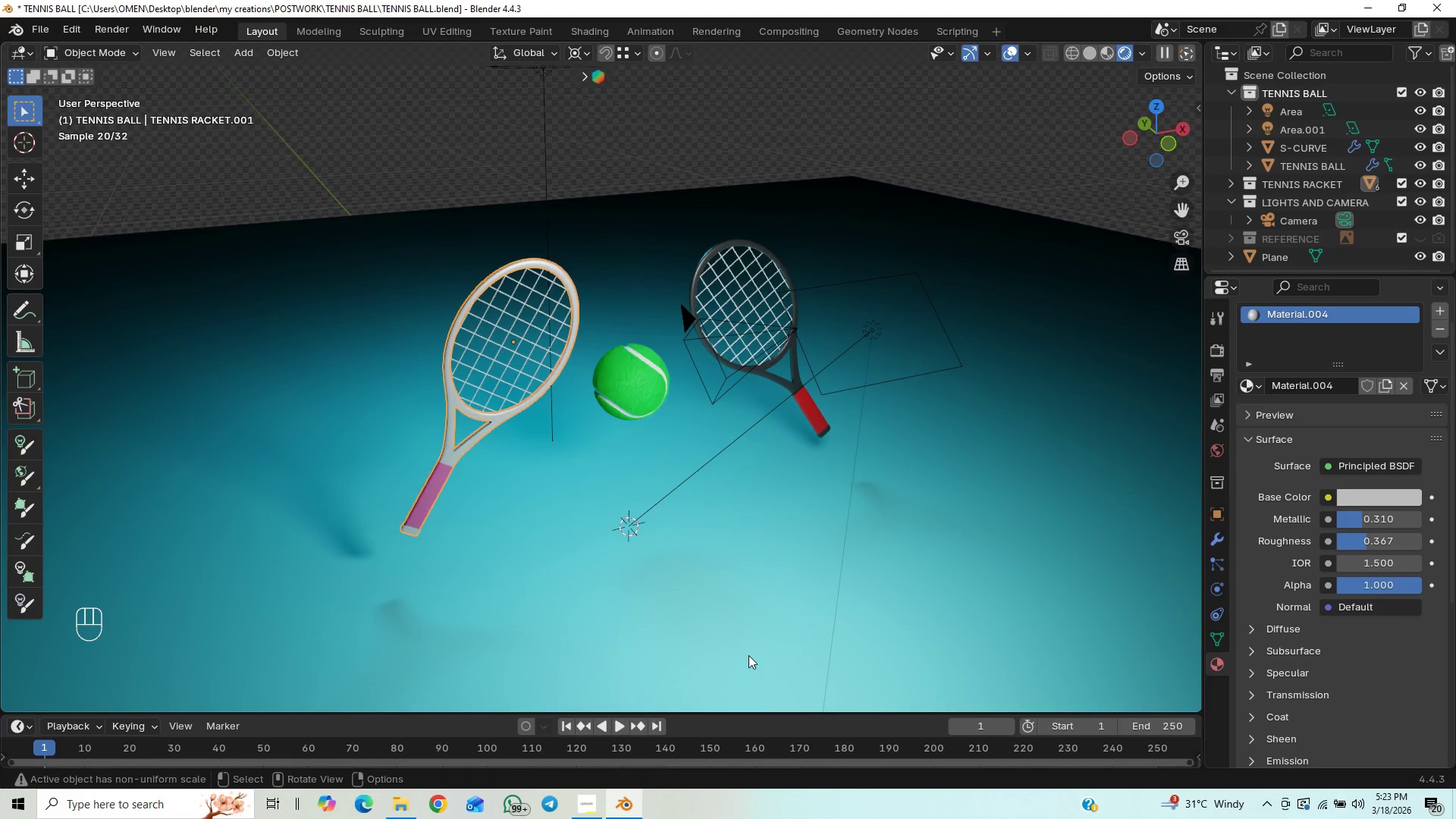 
wait(6.05)
 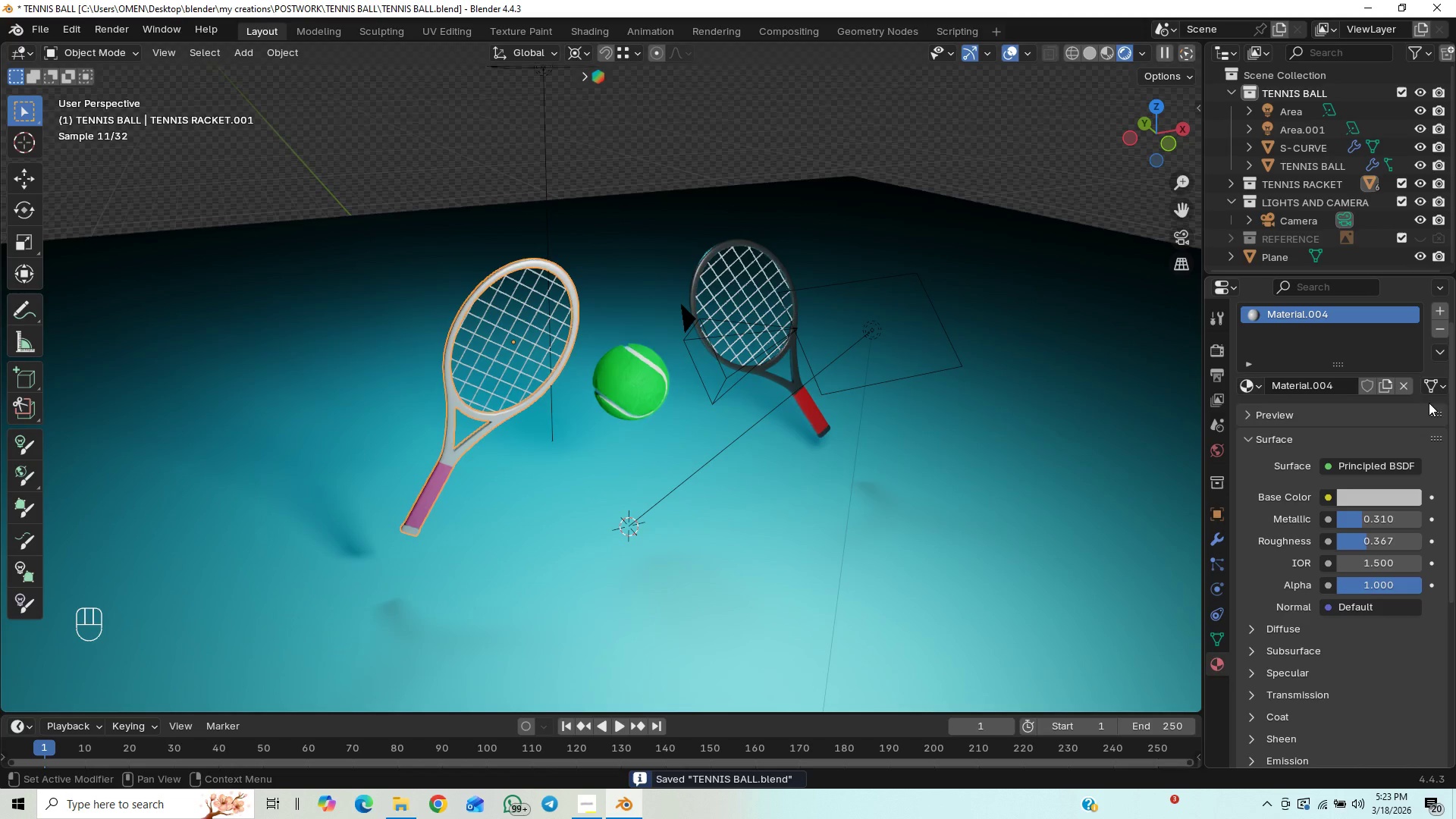 
key(Control+S)
 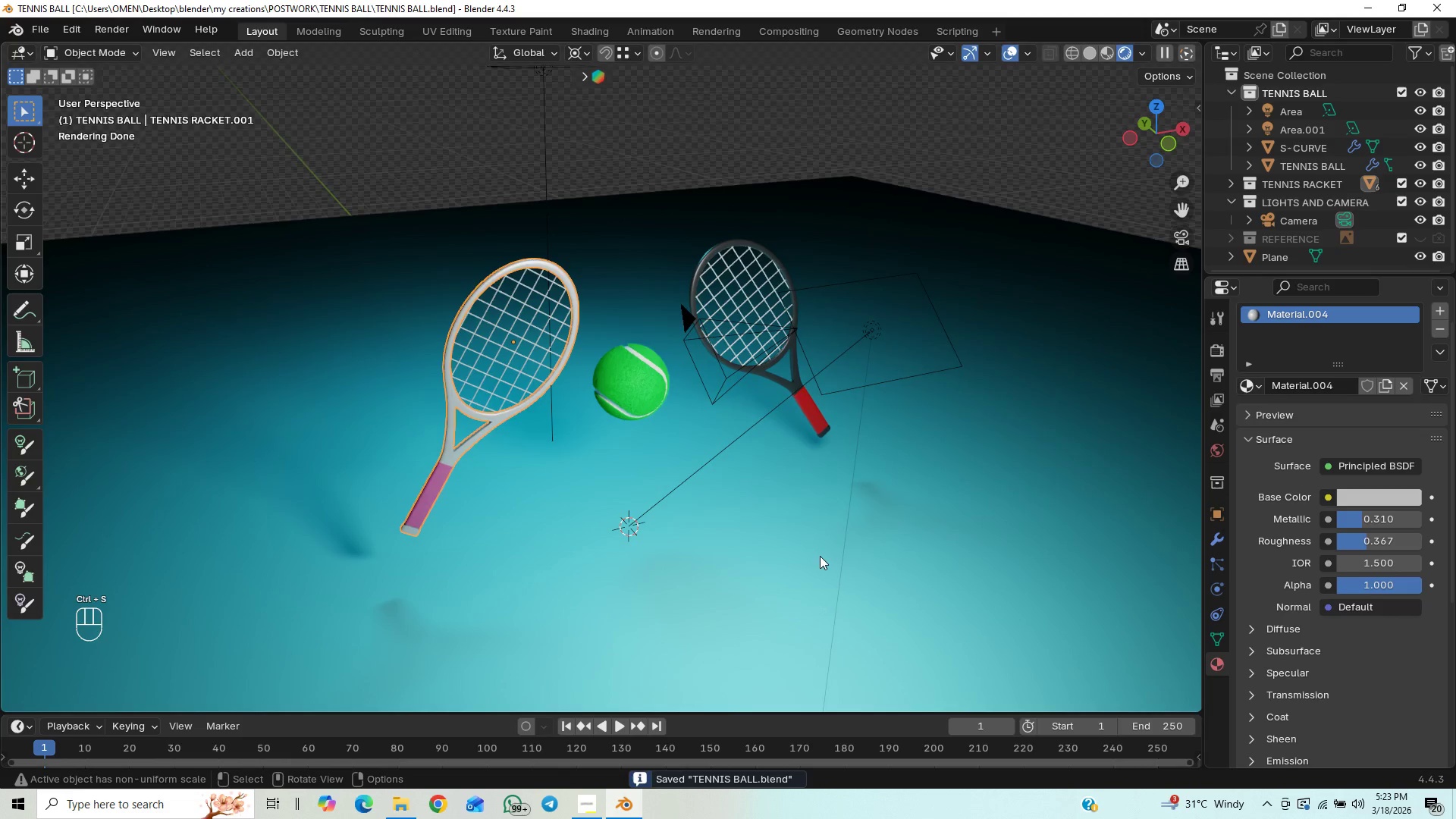 
scroll: coordinate [831, 491], scroll_direction: up, amount: 8.0
 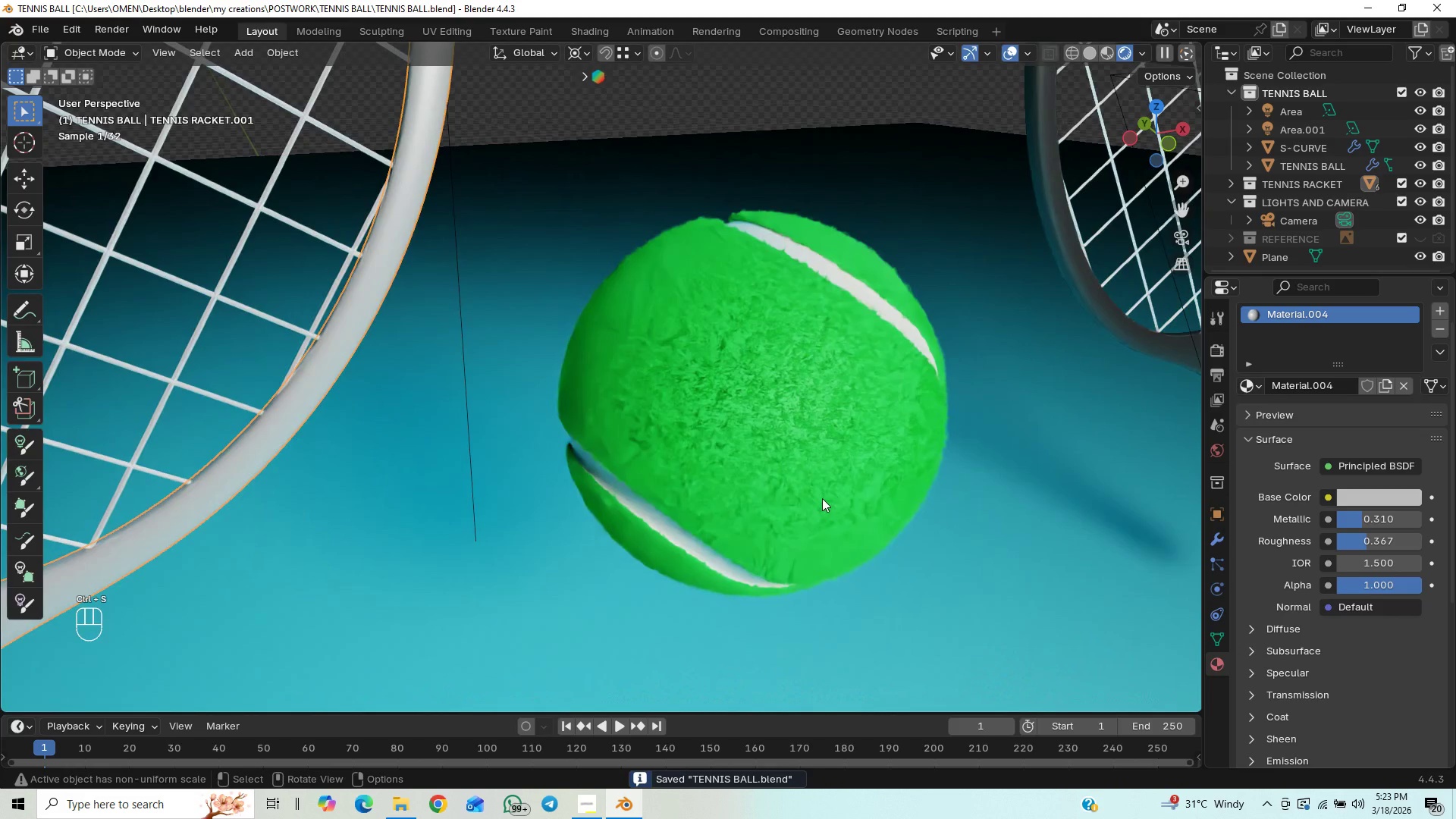 
scroll: coordinate [897, 592], scroll_direction: down, amount: 7.0
 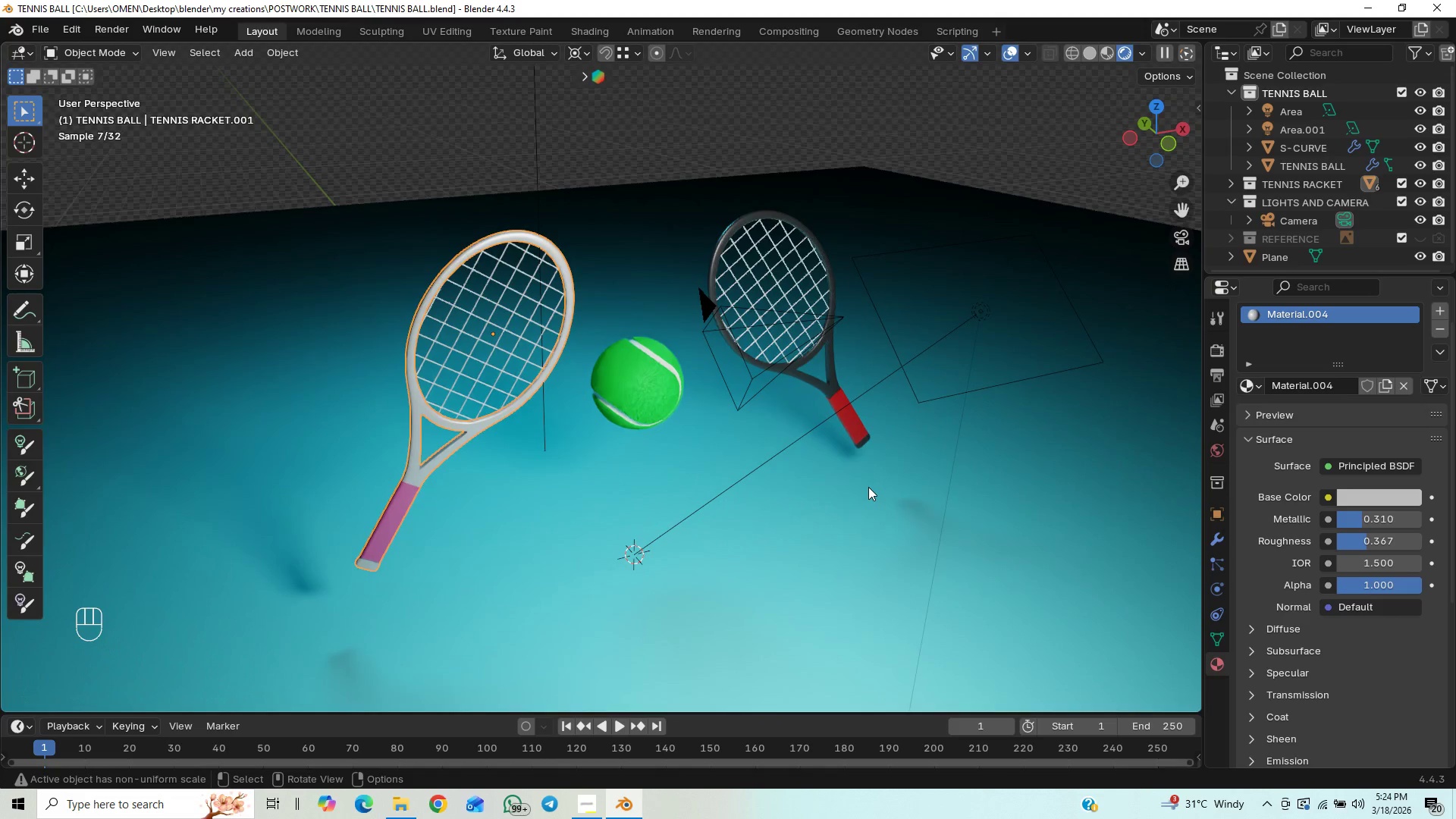 
wait(5.1)
 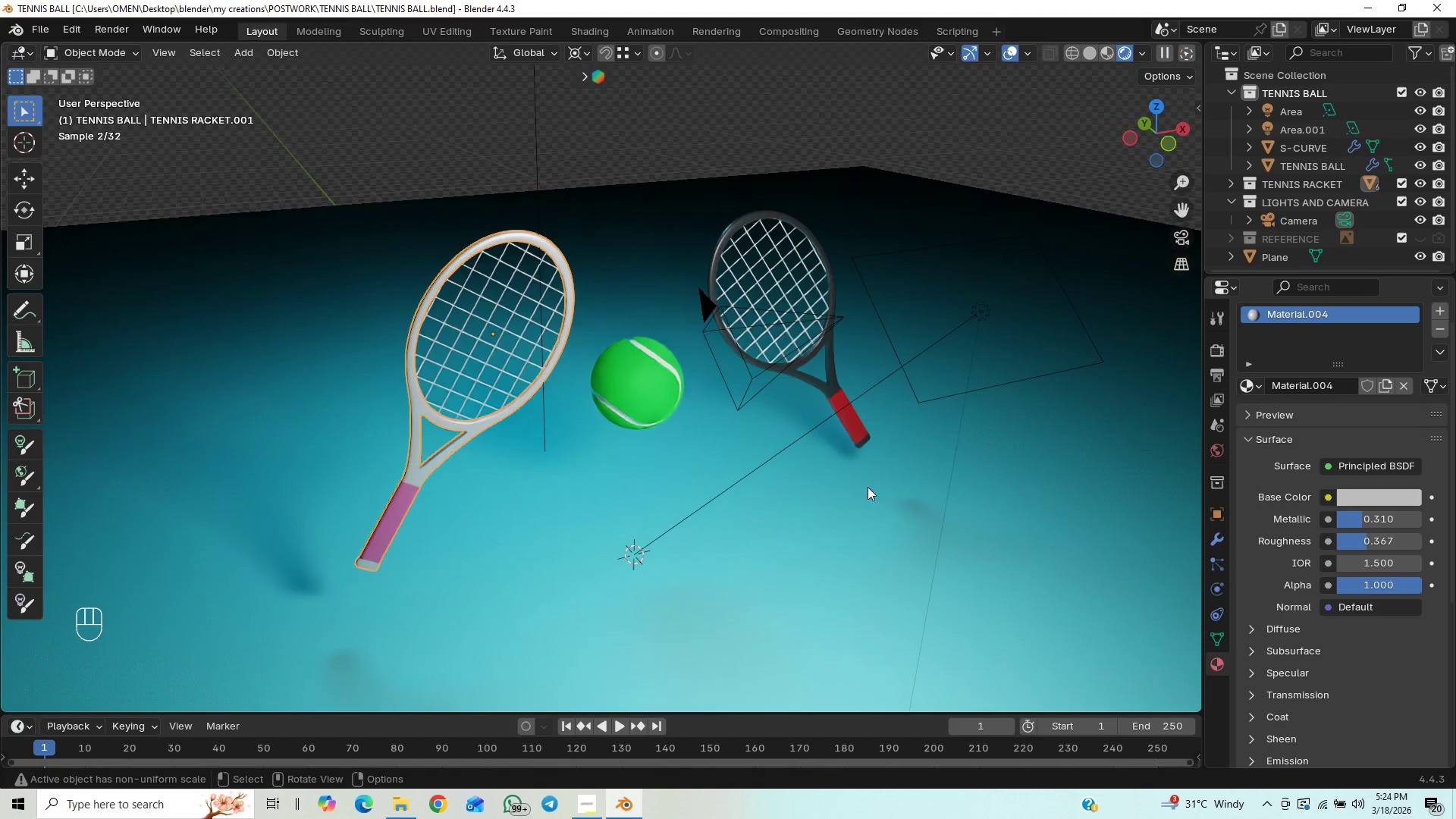 
key(Control+S)
 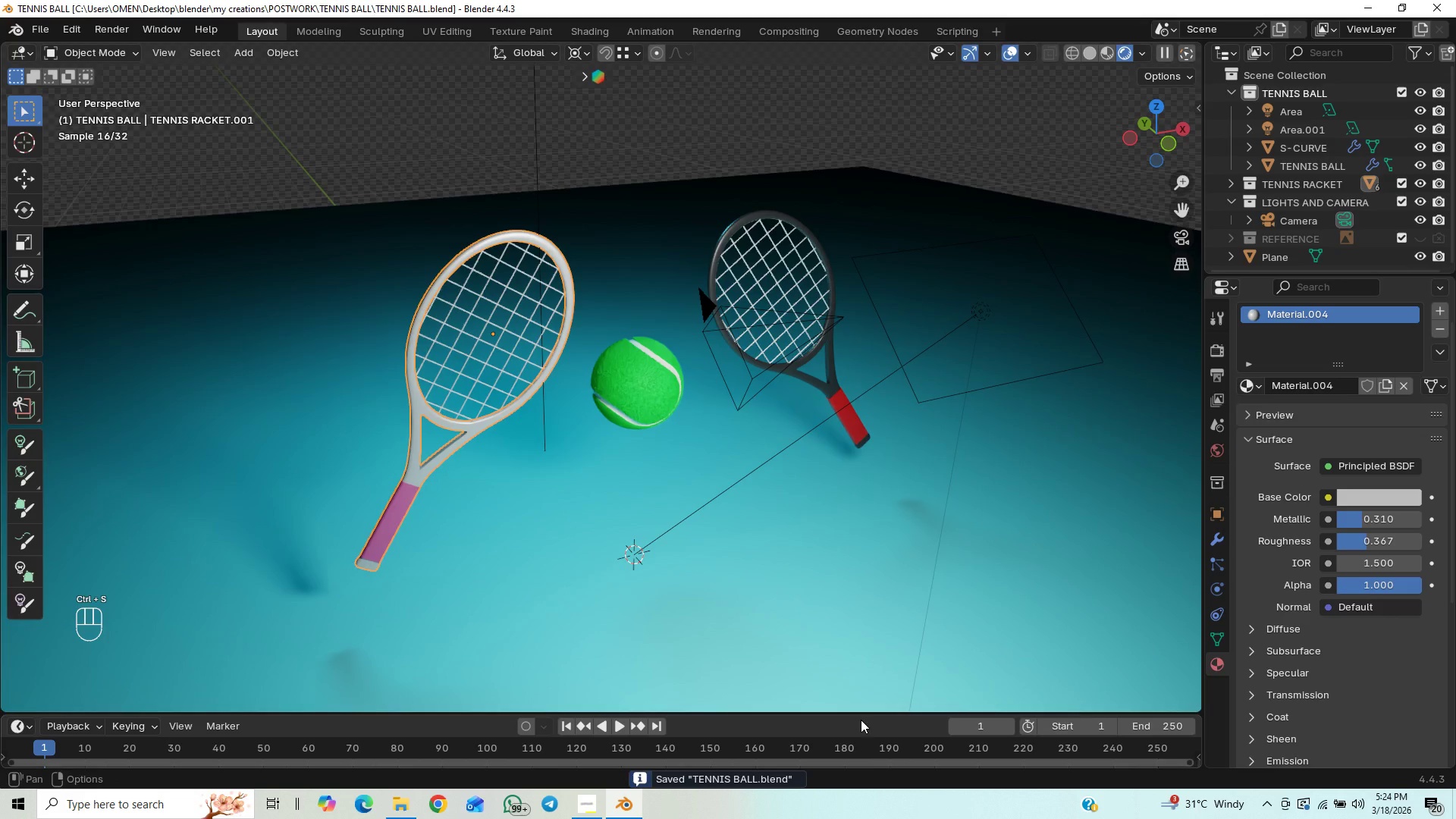 
scroll: coordinate [850, 632], scroll_direction: up, amount: 14.0
 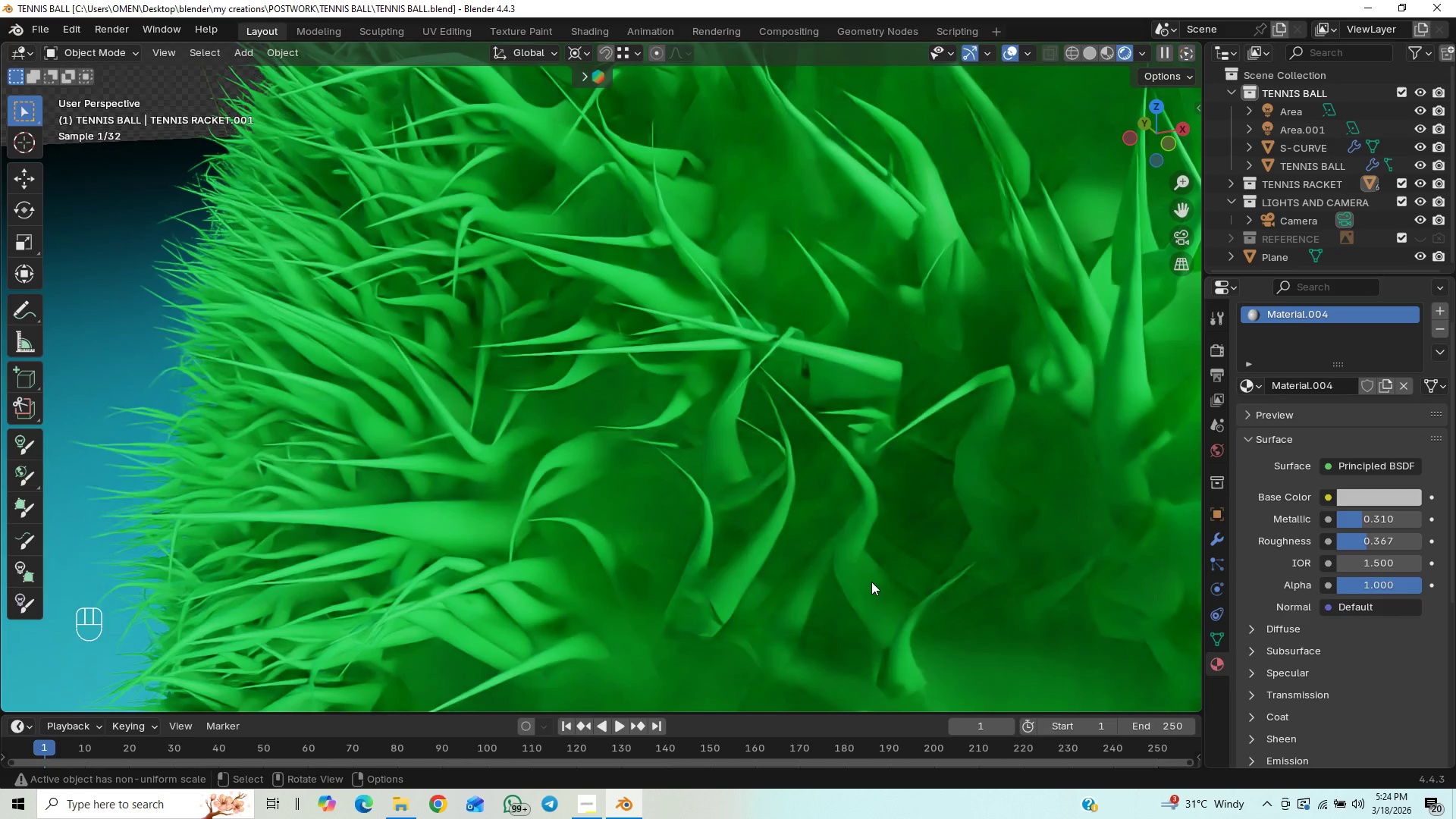 
scroll: coordinate [858, 601], scroll_direction: down, amount: 3.0
 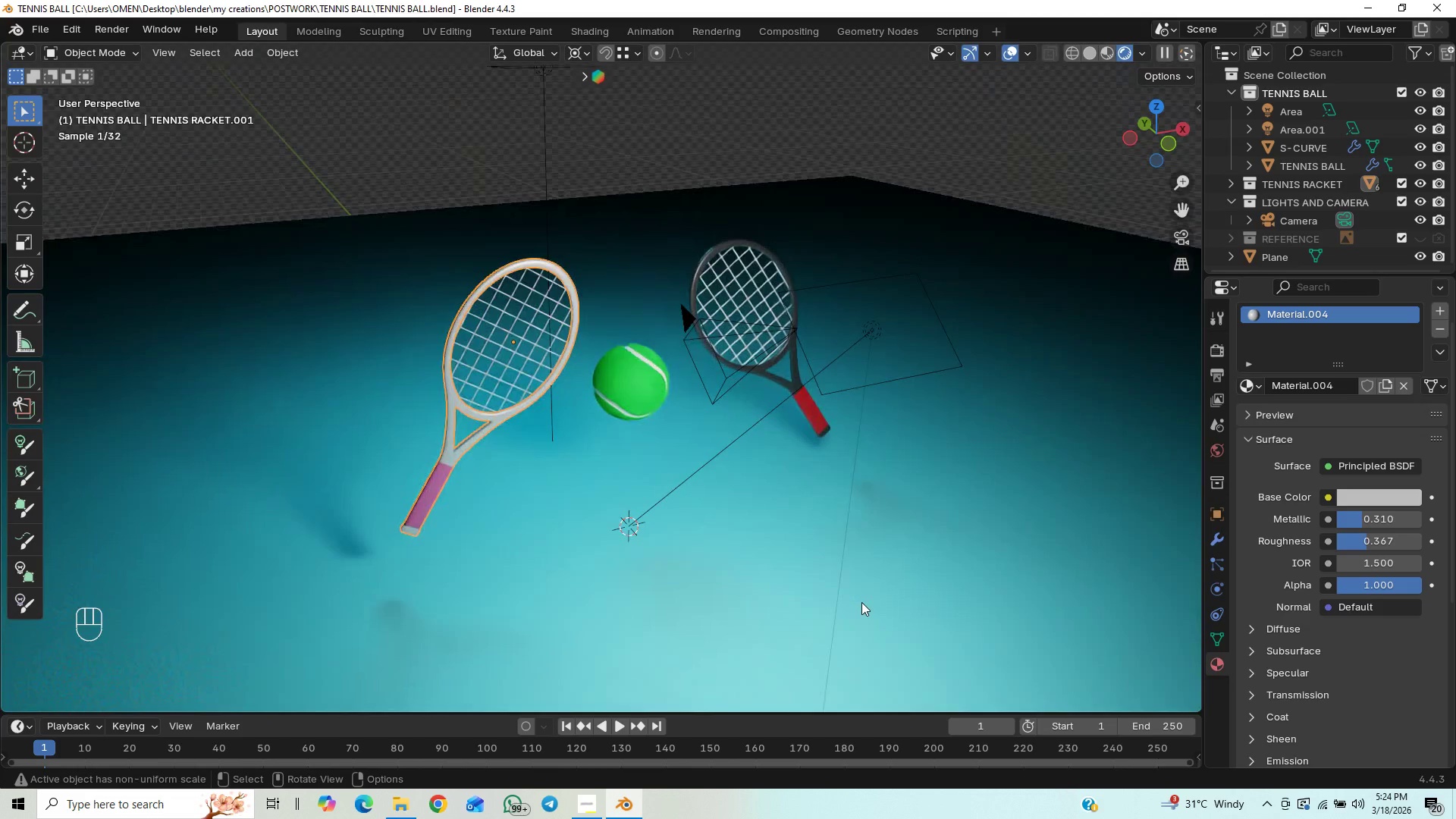 
key(Control+S)
 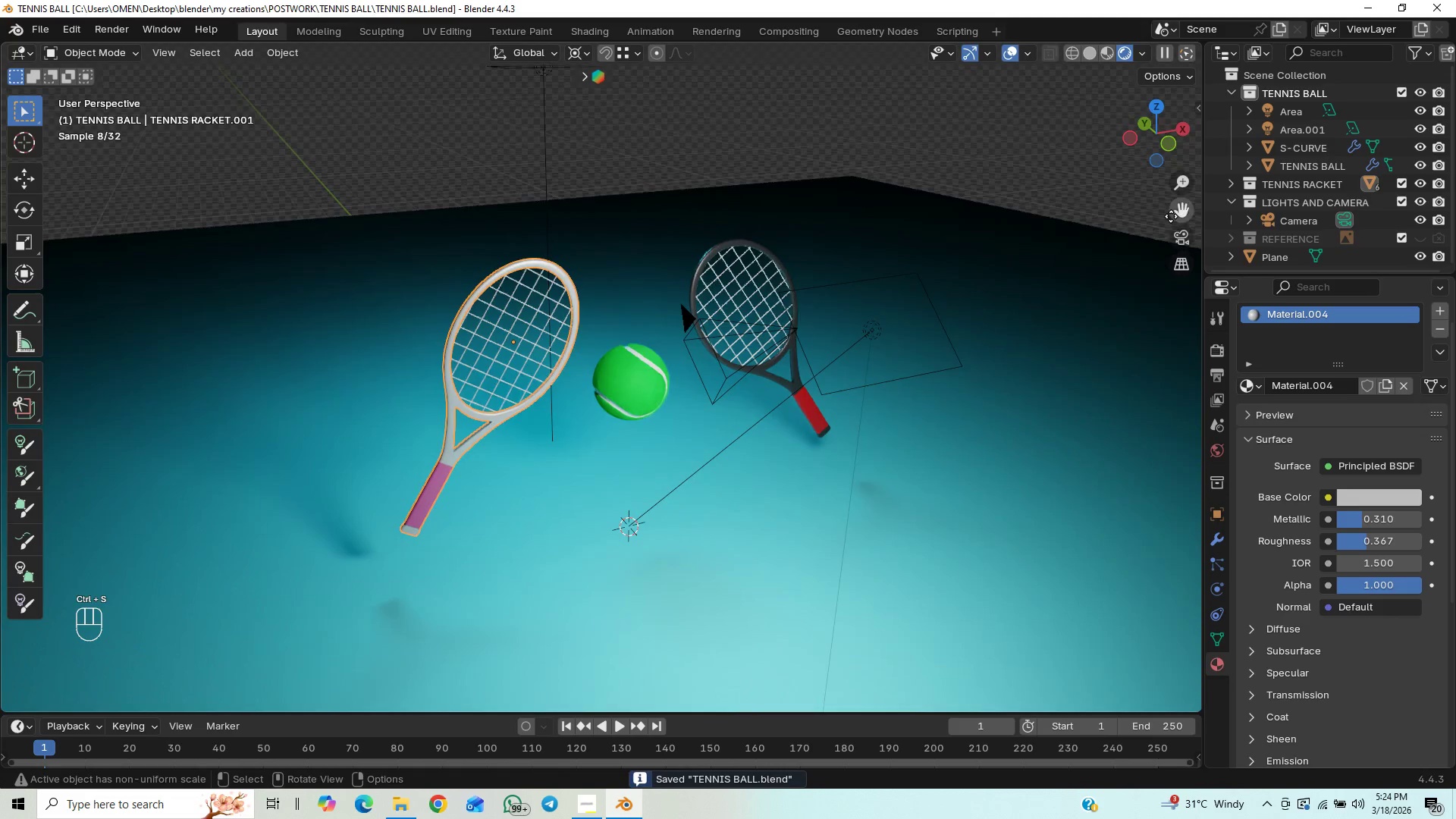 
scroll: coordinate [860, 397], scroll_direction: down, amount: 13.0
 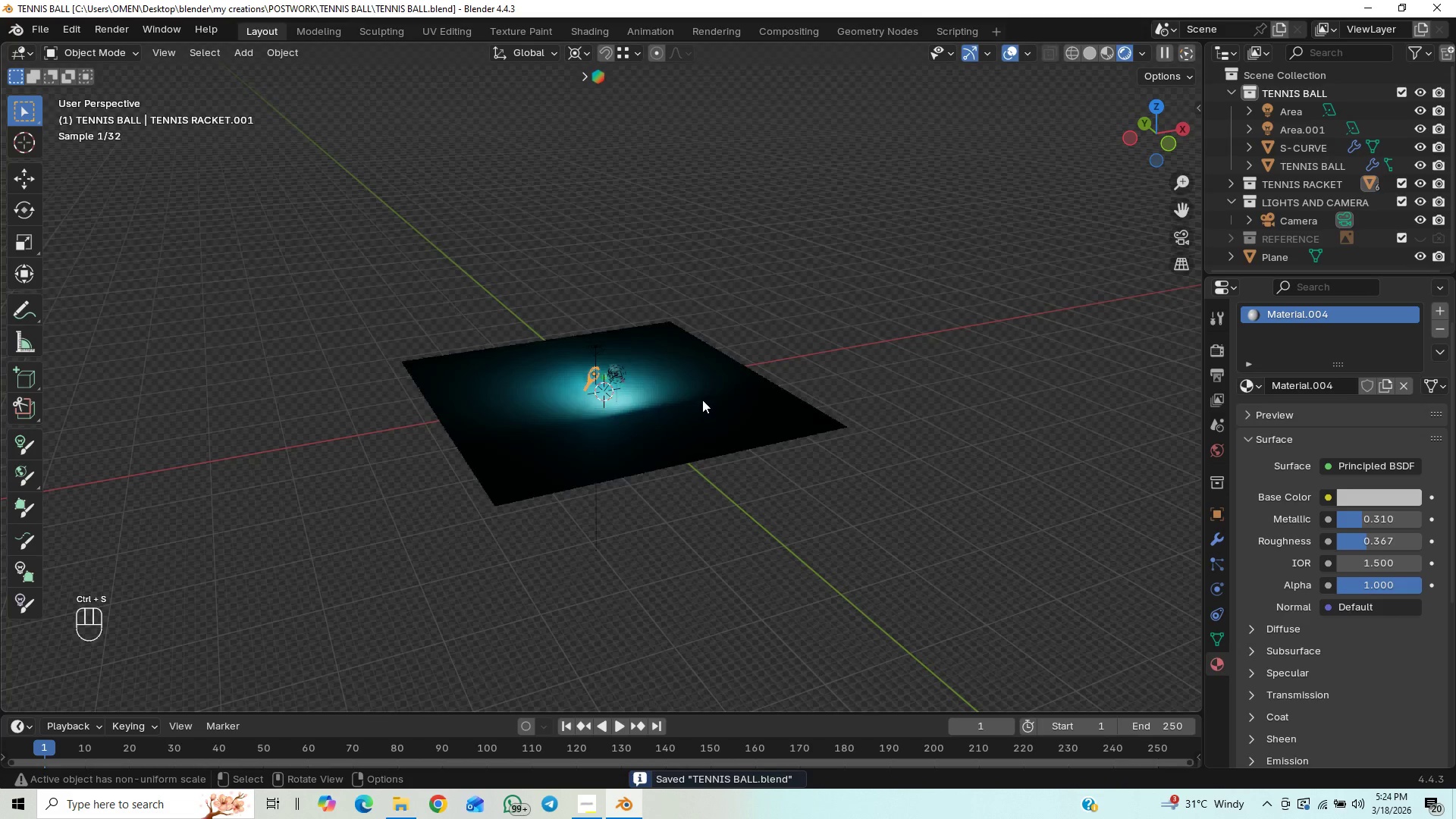 
scroll: coordinate [690, 397], scroll_direction: up, amount: 5.0
 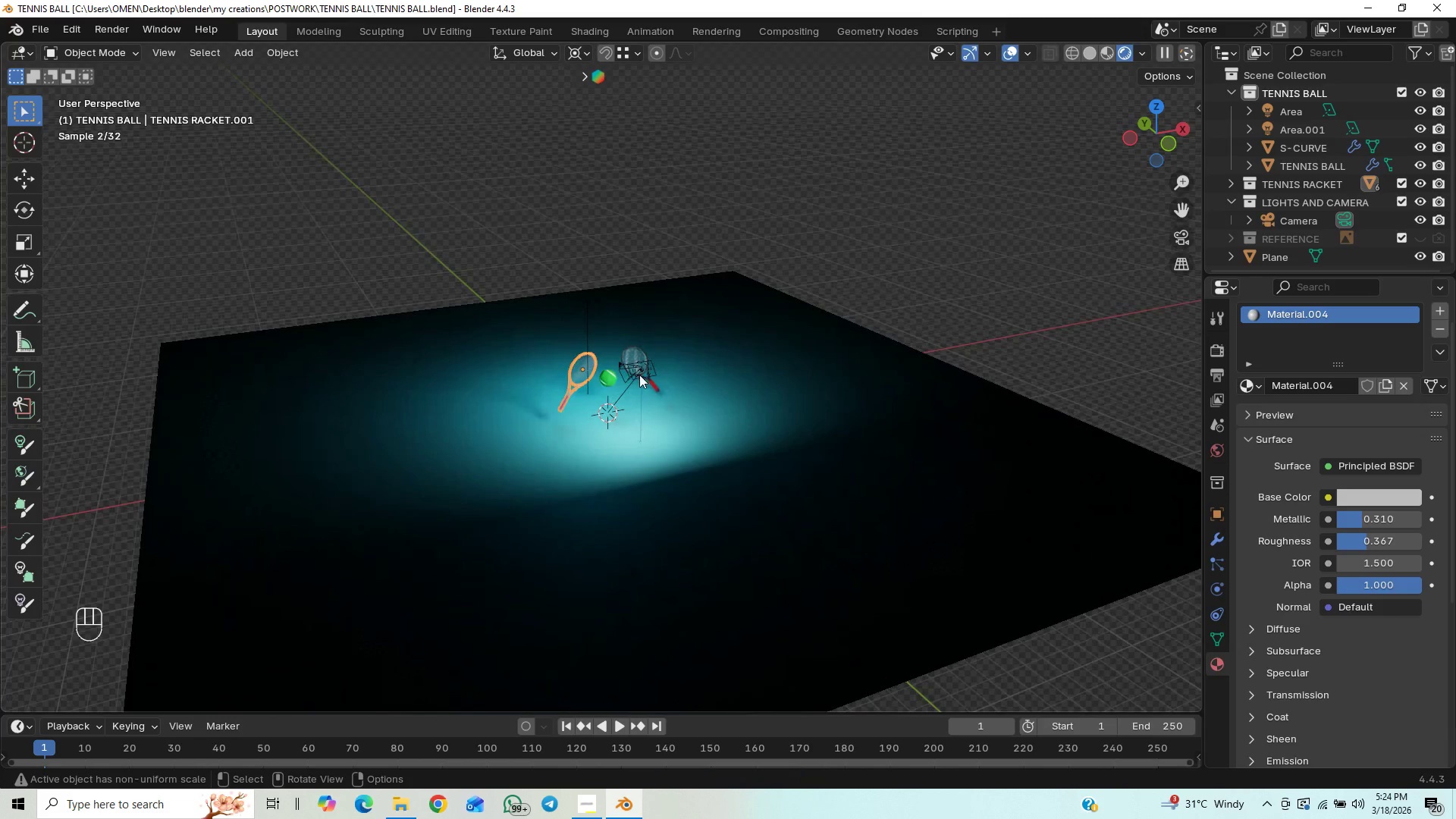 
left_click([637, 379])
 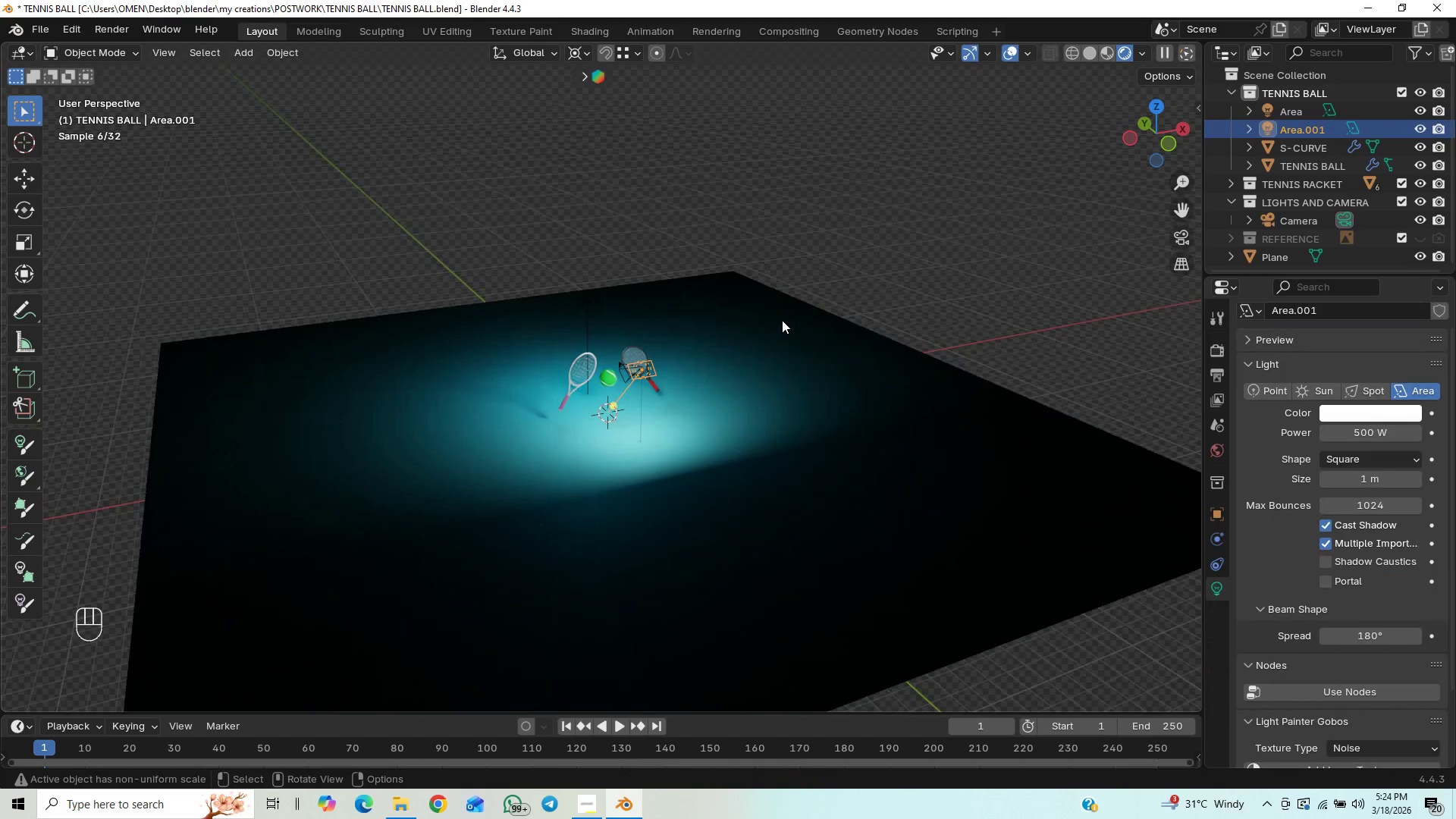 
key(R)
 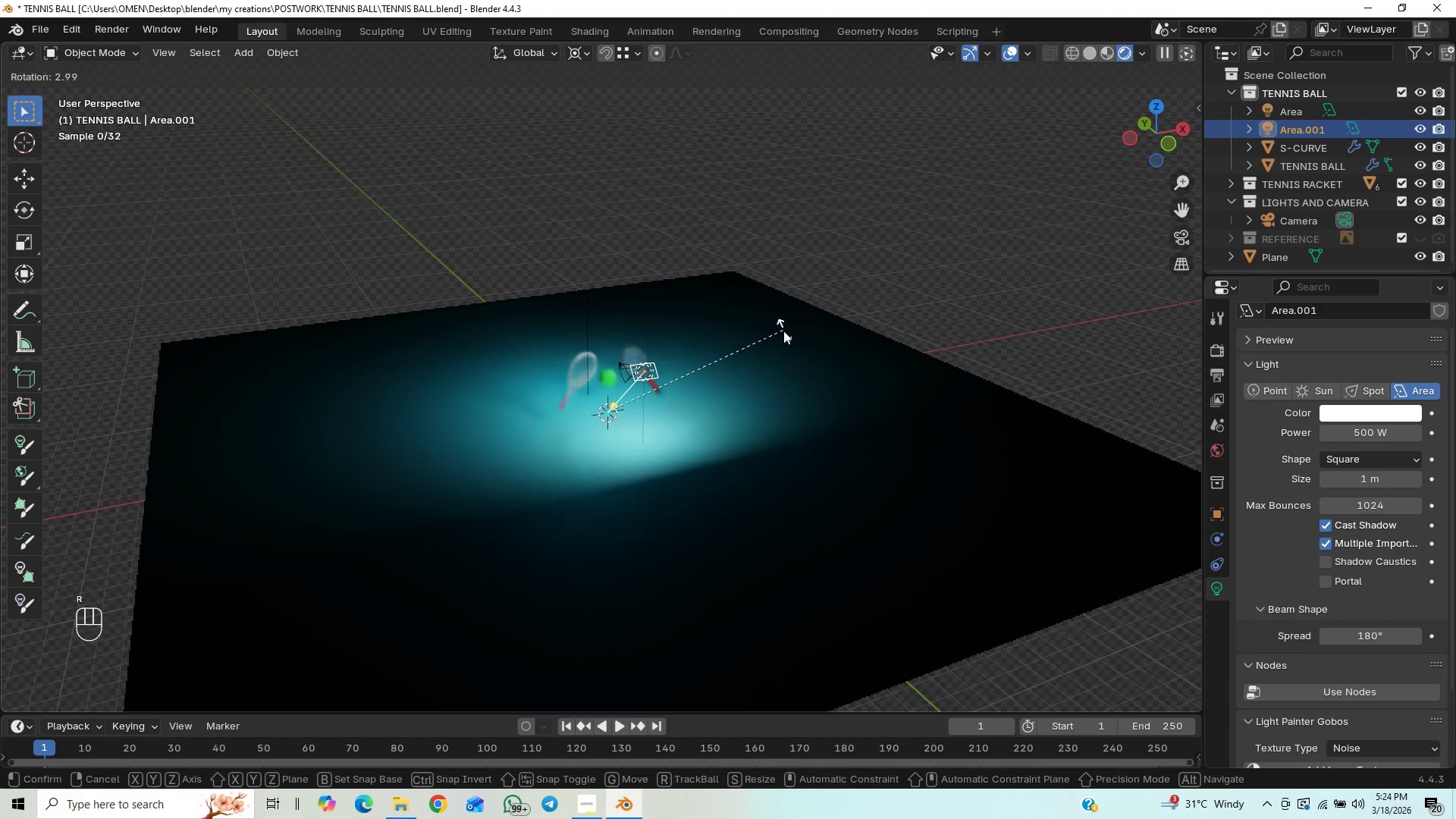 
right_click([783, 331])
 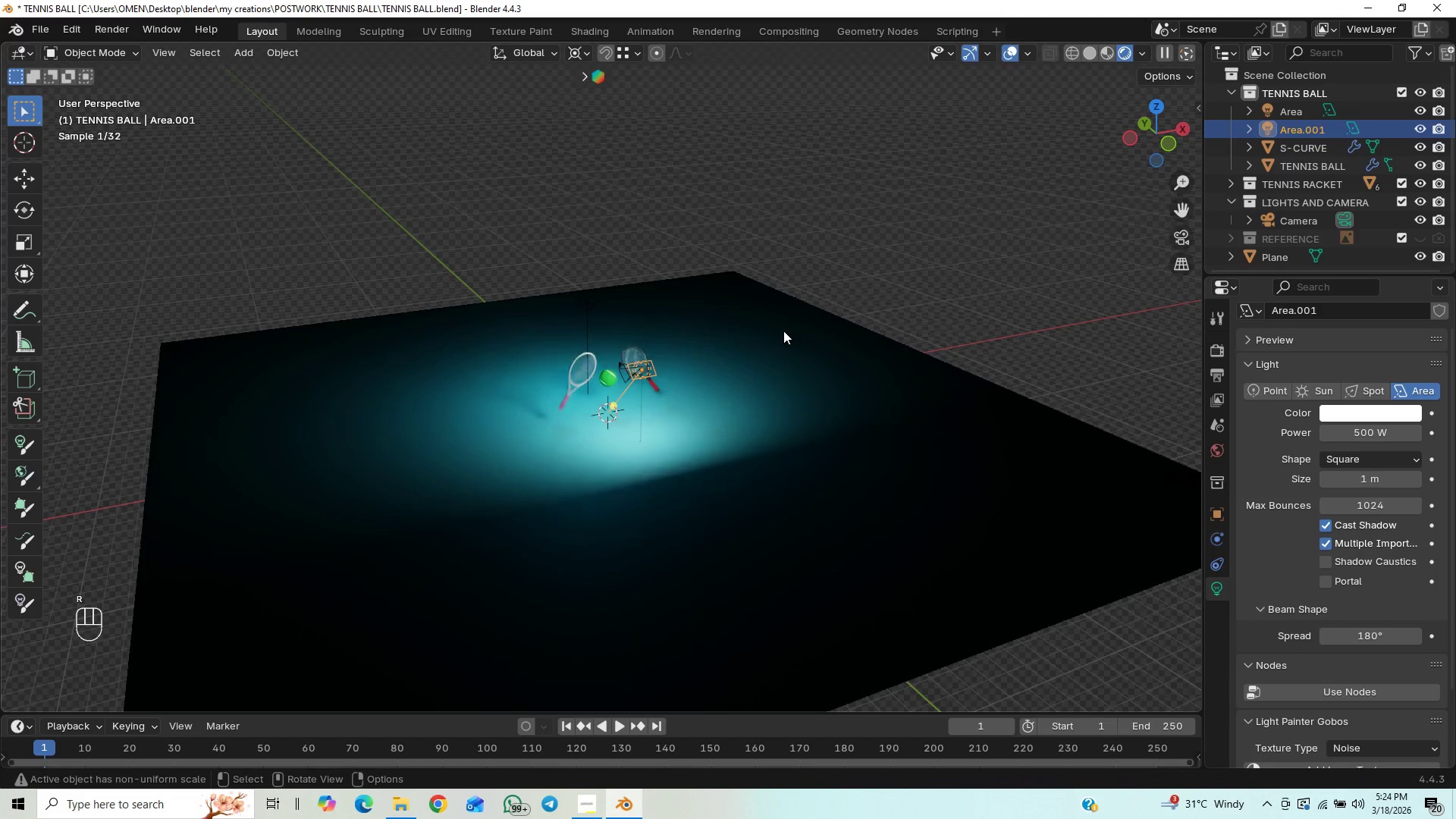 
type(Drz90)
 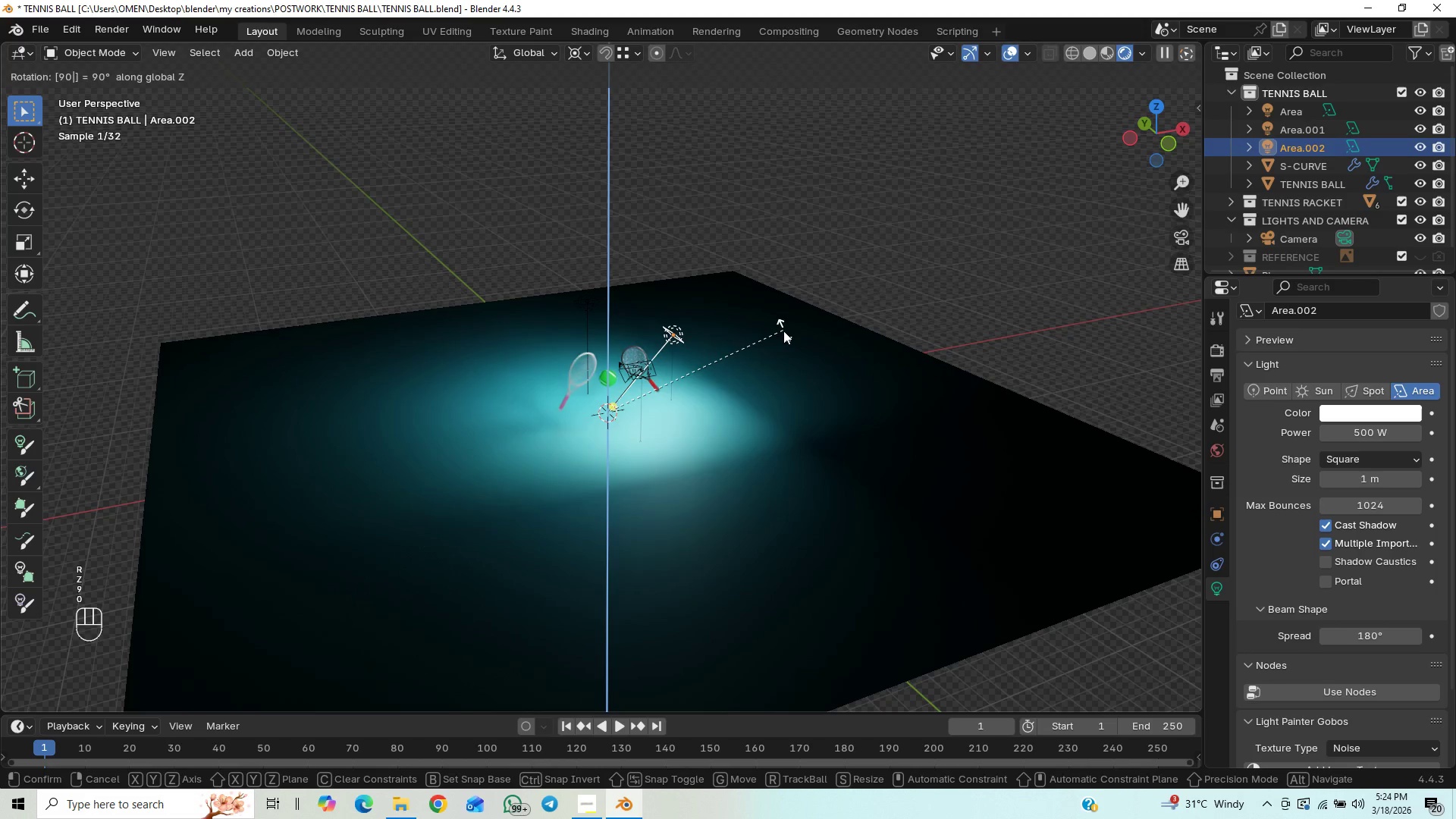 
key(Enter)
 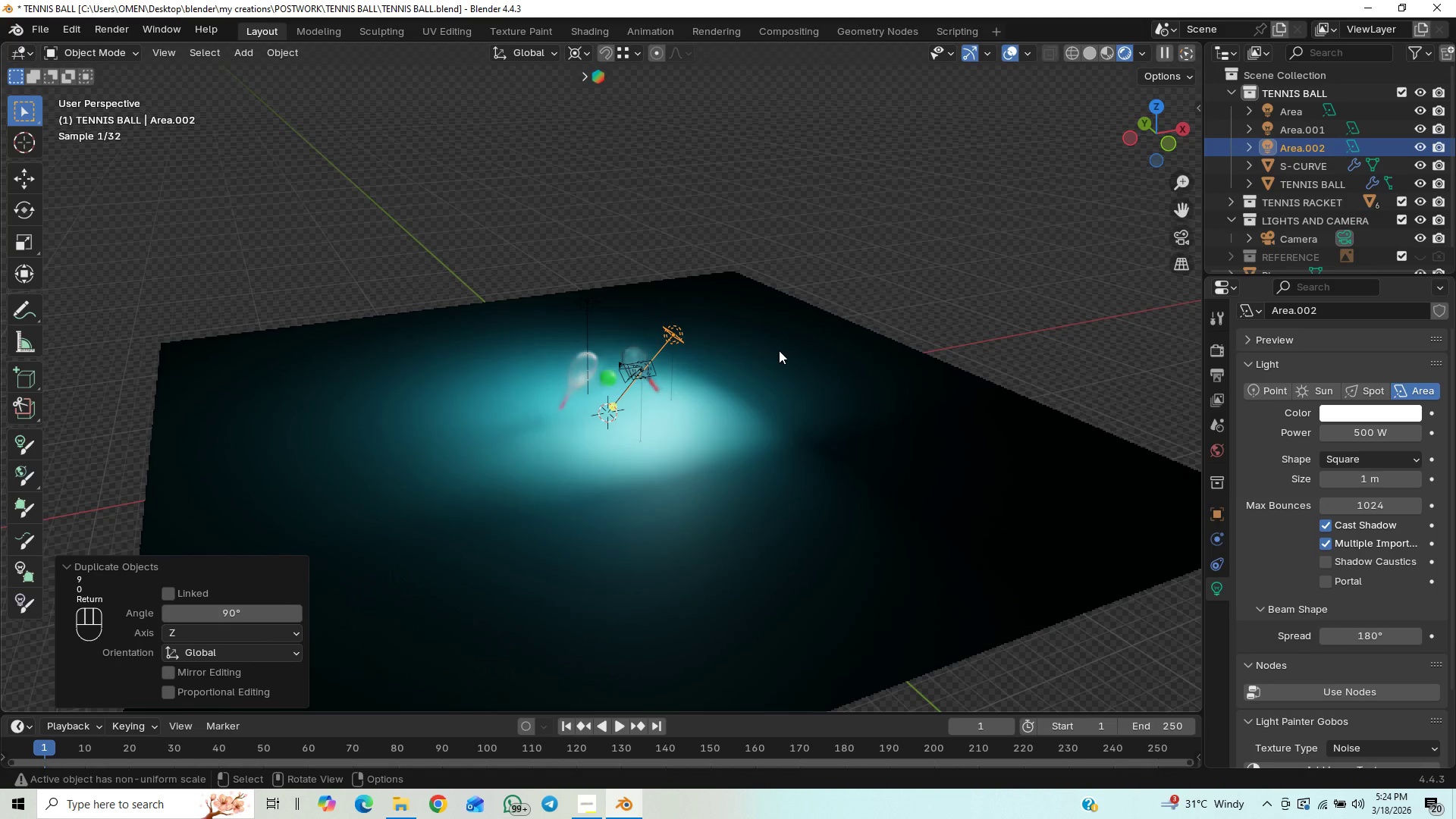 
scroll: coordinate [775, 350], scroll_direction: up, amount: 2.0
 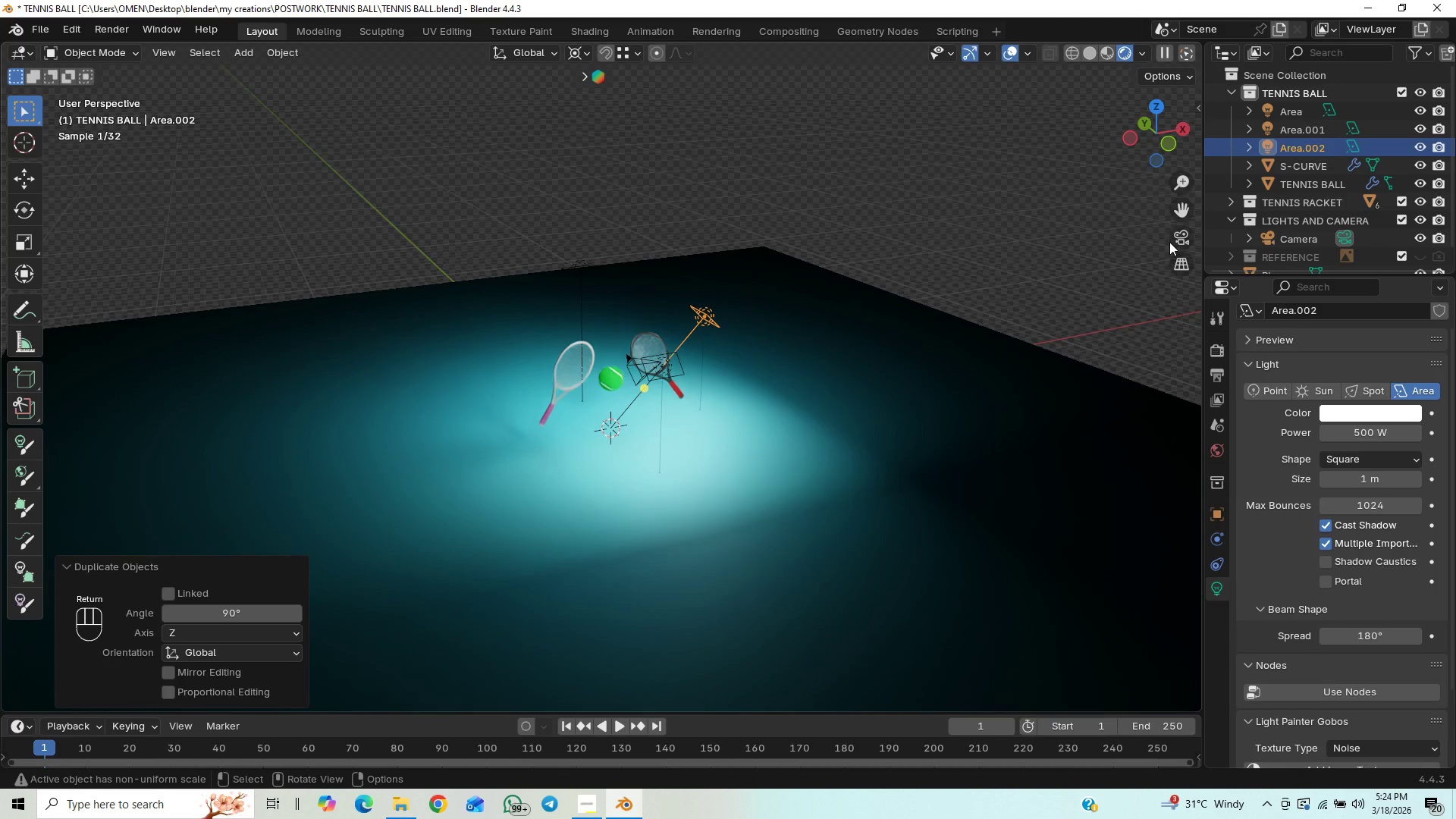 
left_click([1185, 230])
 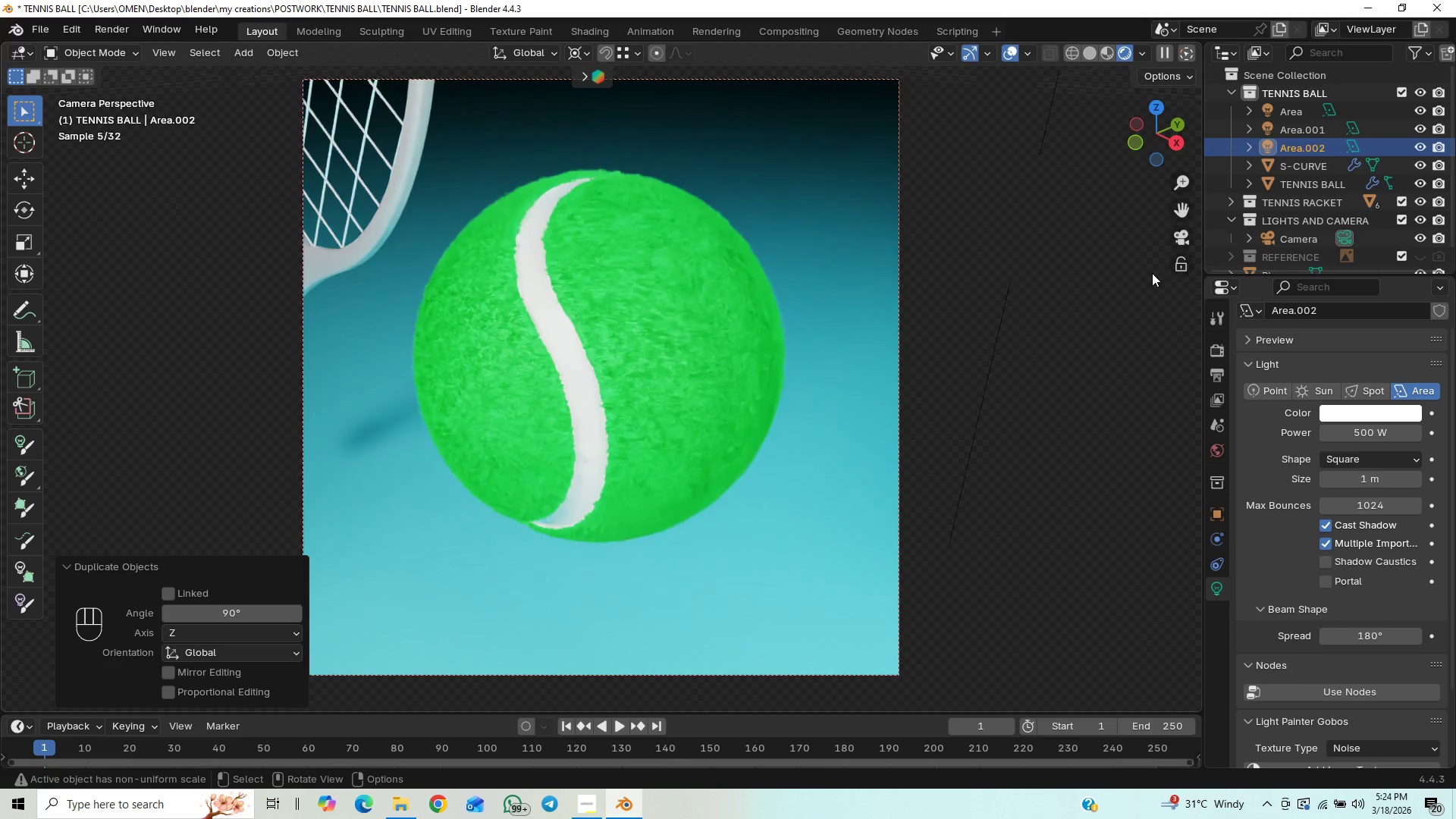 
mouse_move([1188, 262])
 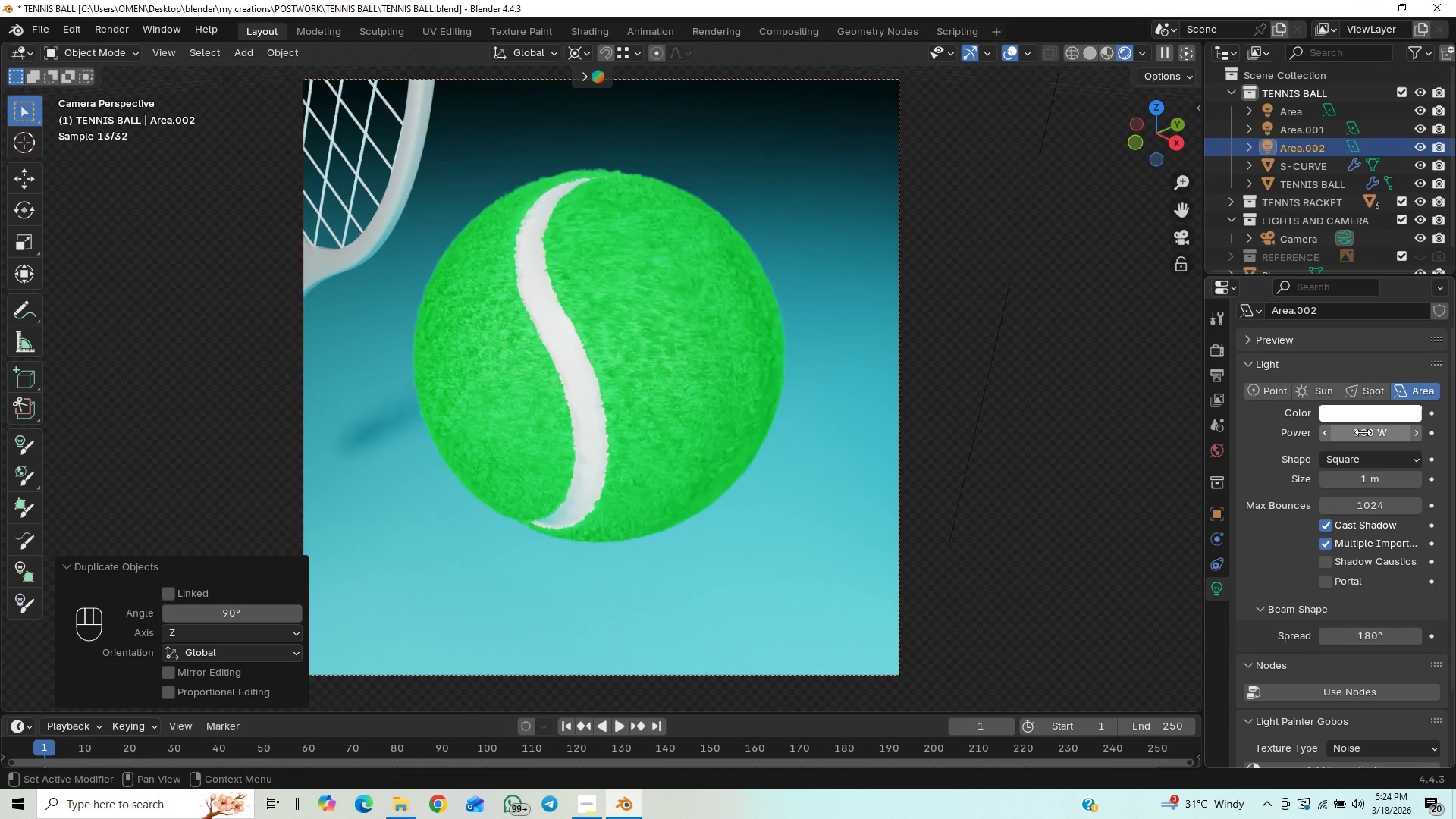 
left_click([1367, 431])
 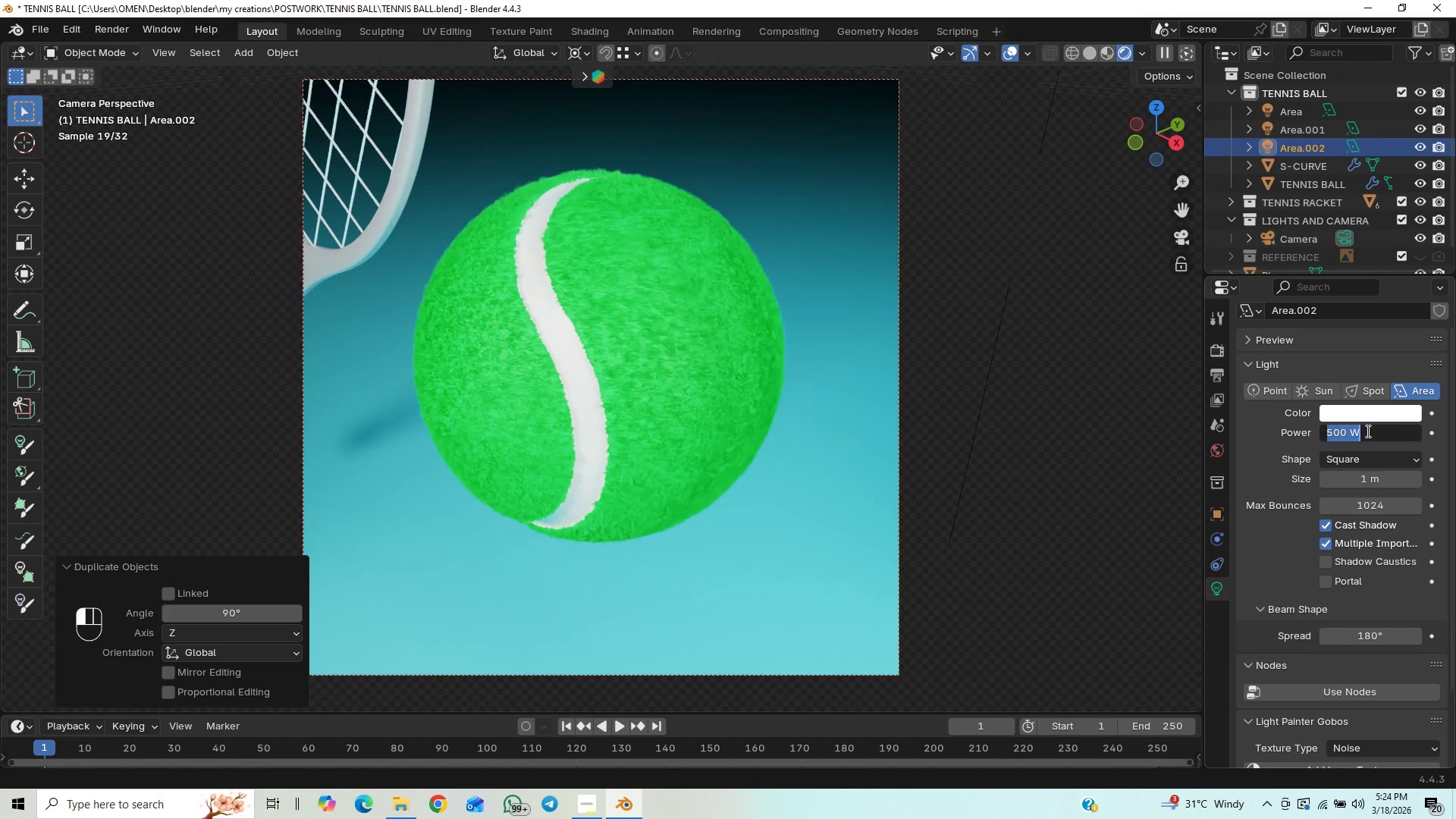 
type(150)
 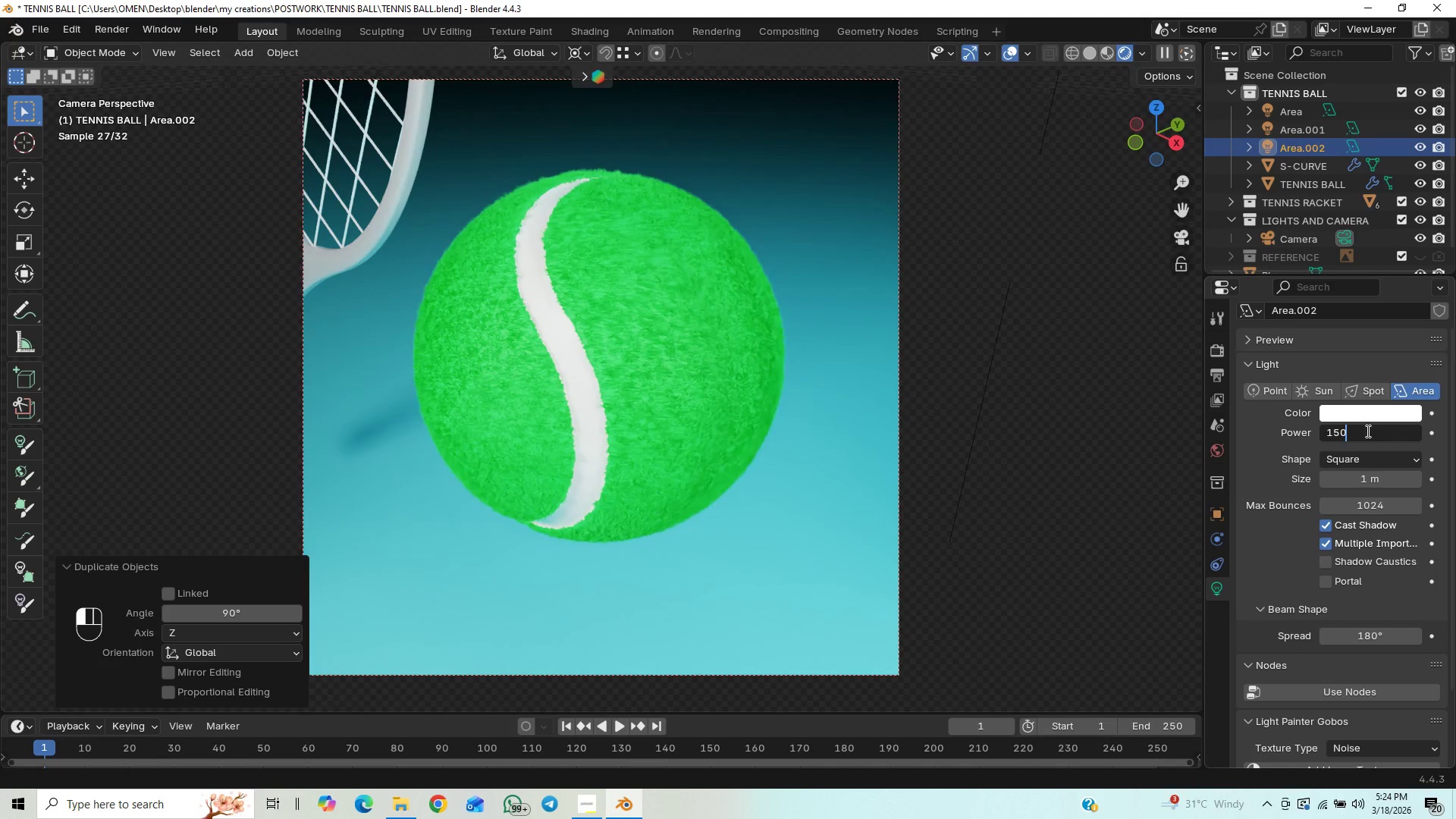 
key(Enter)
 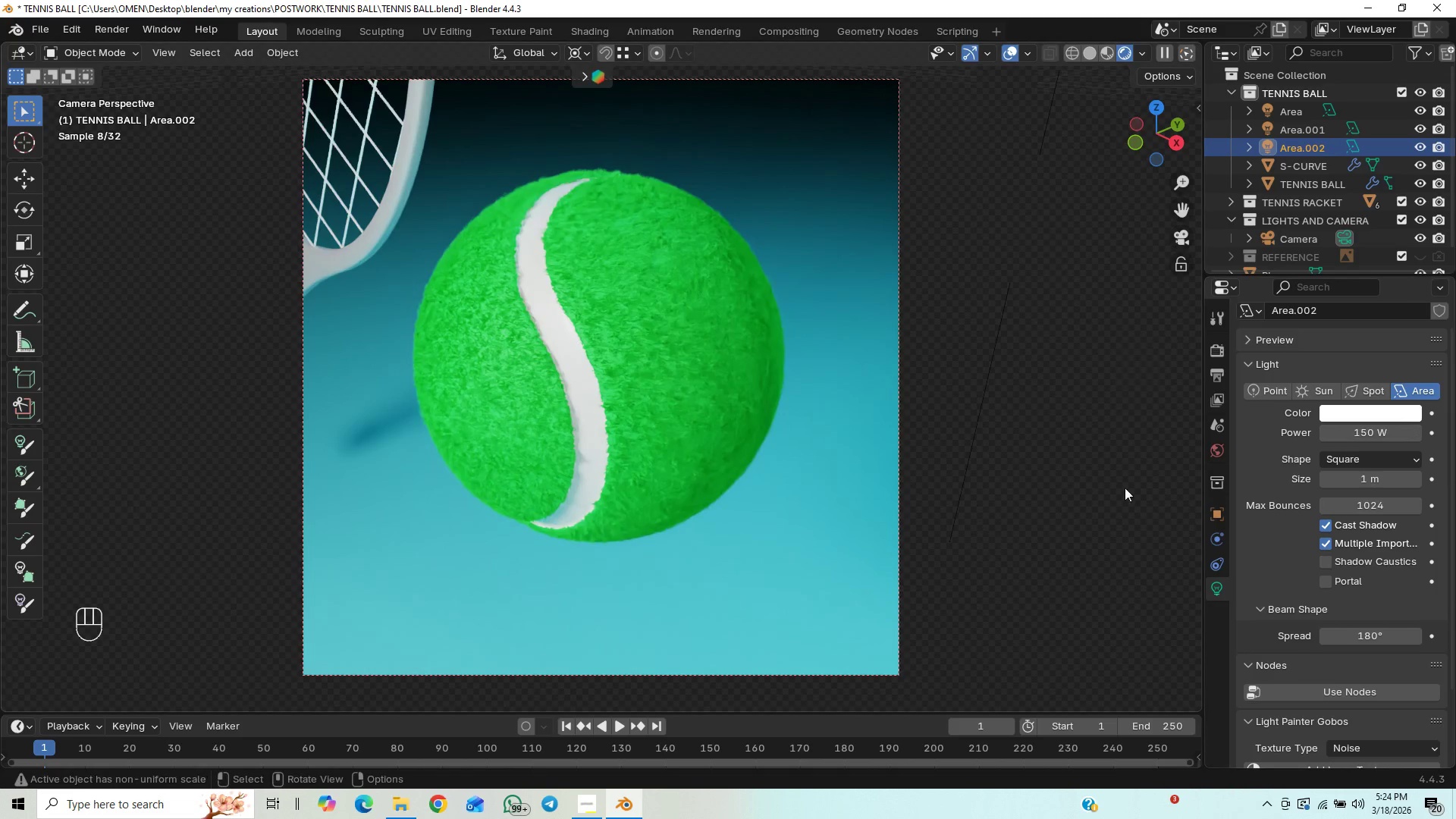 
wait(8.16)
 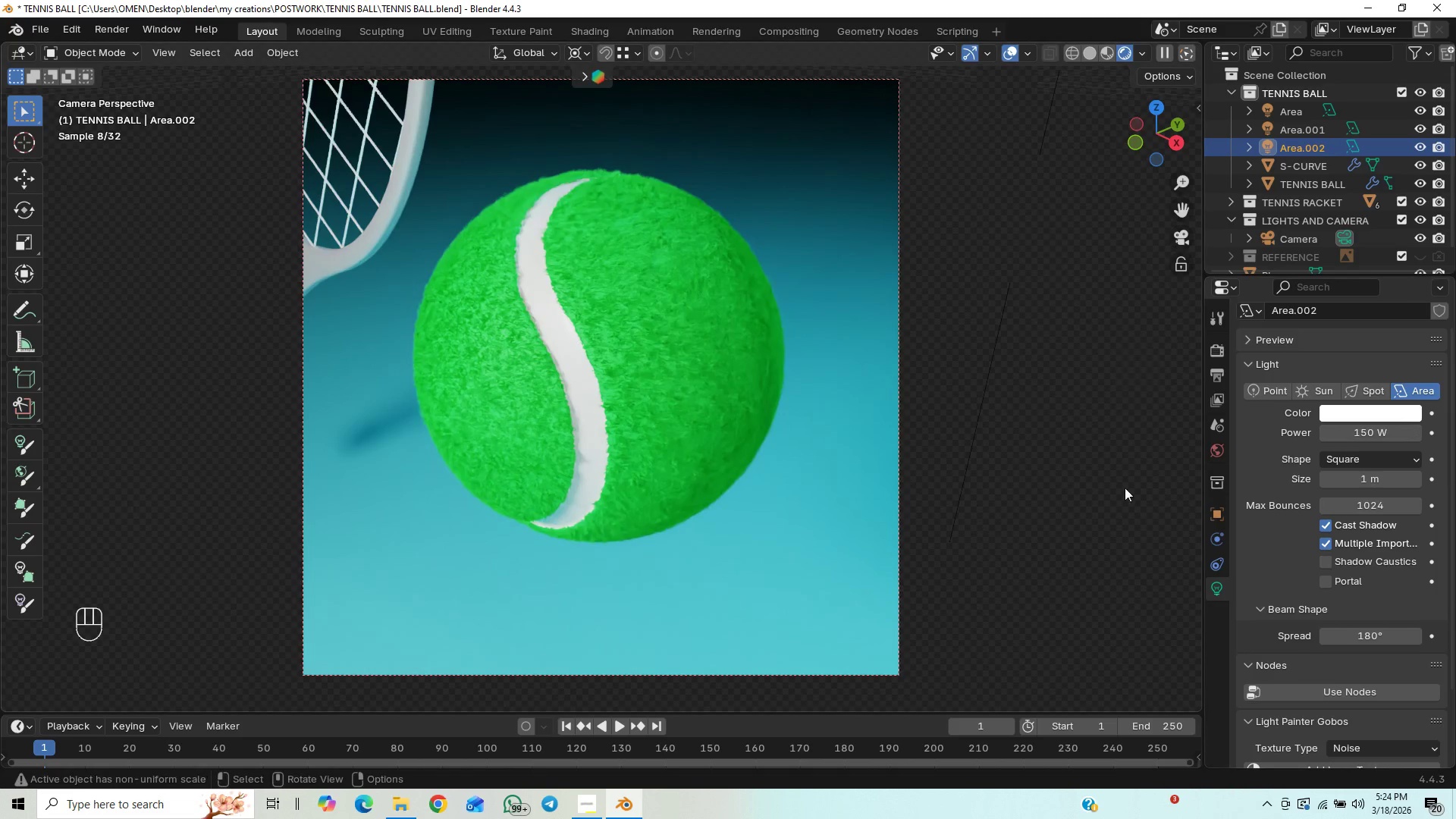 
left_click([1358, 435])
 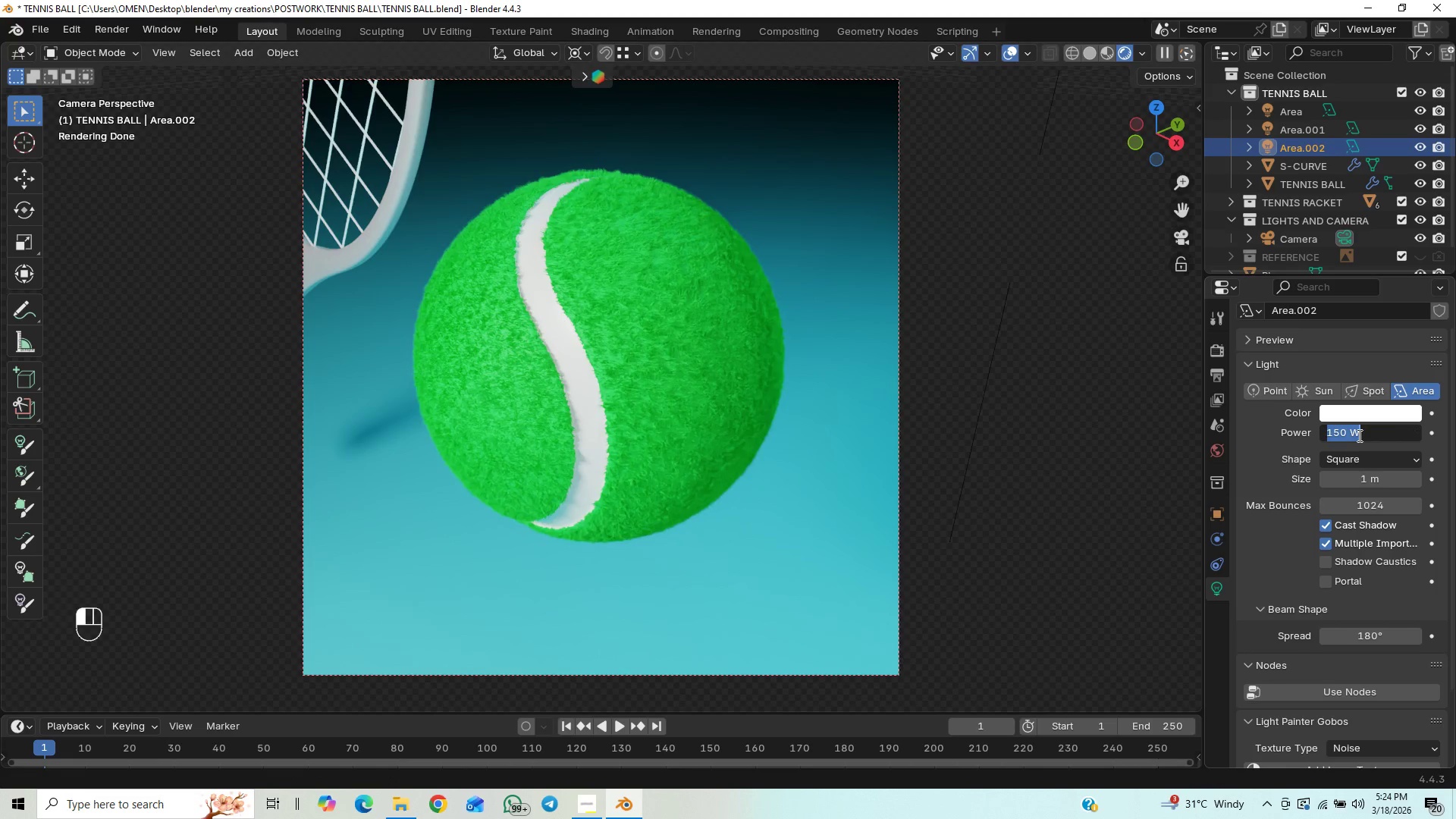 
type(200)
 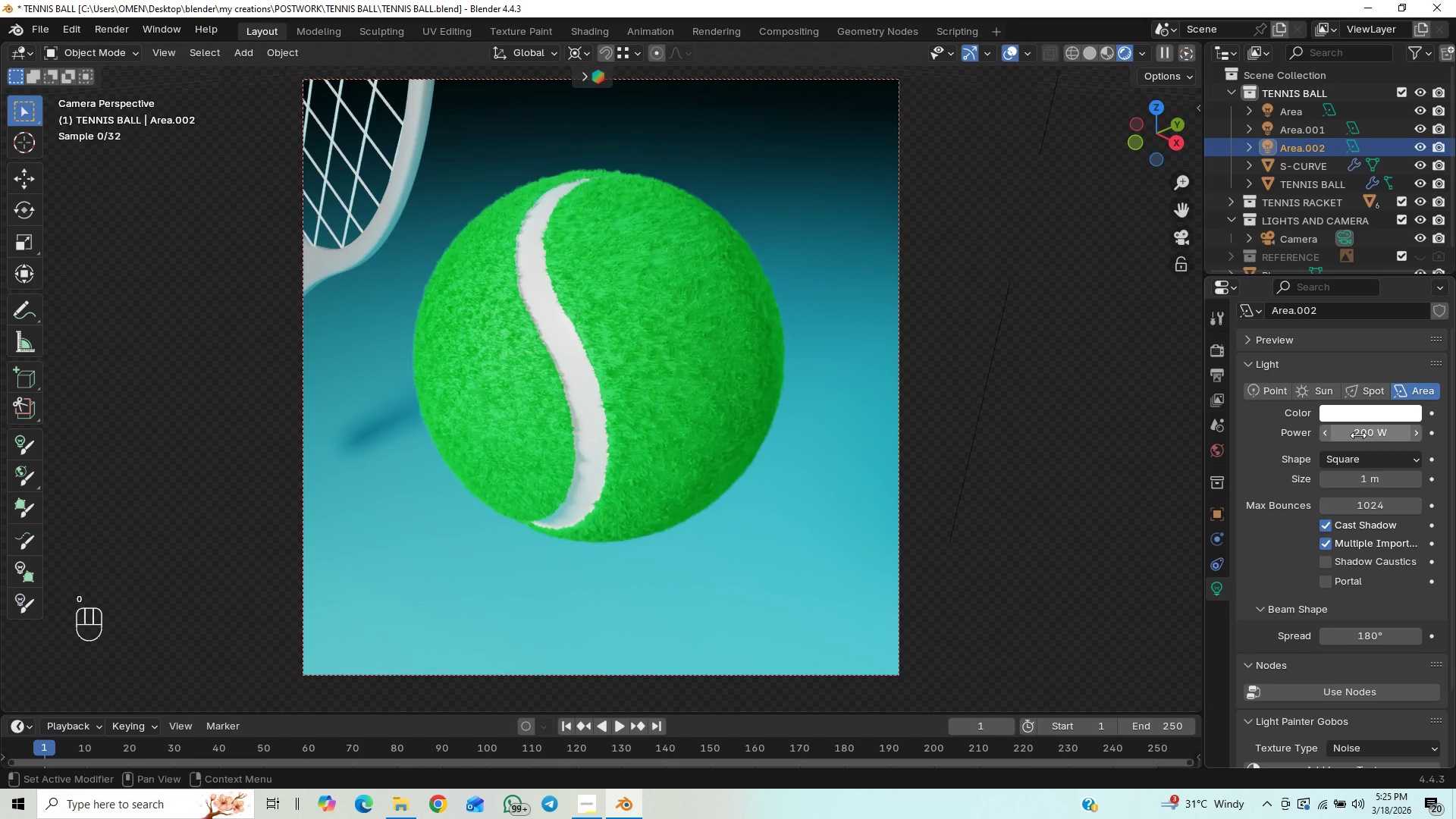 
key(Enter)
 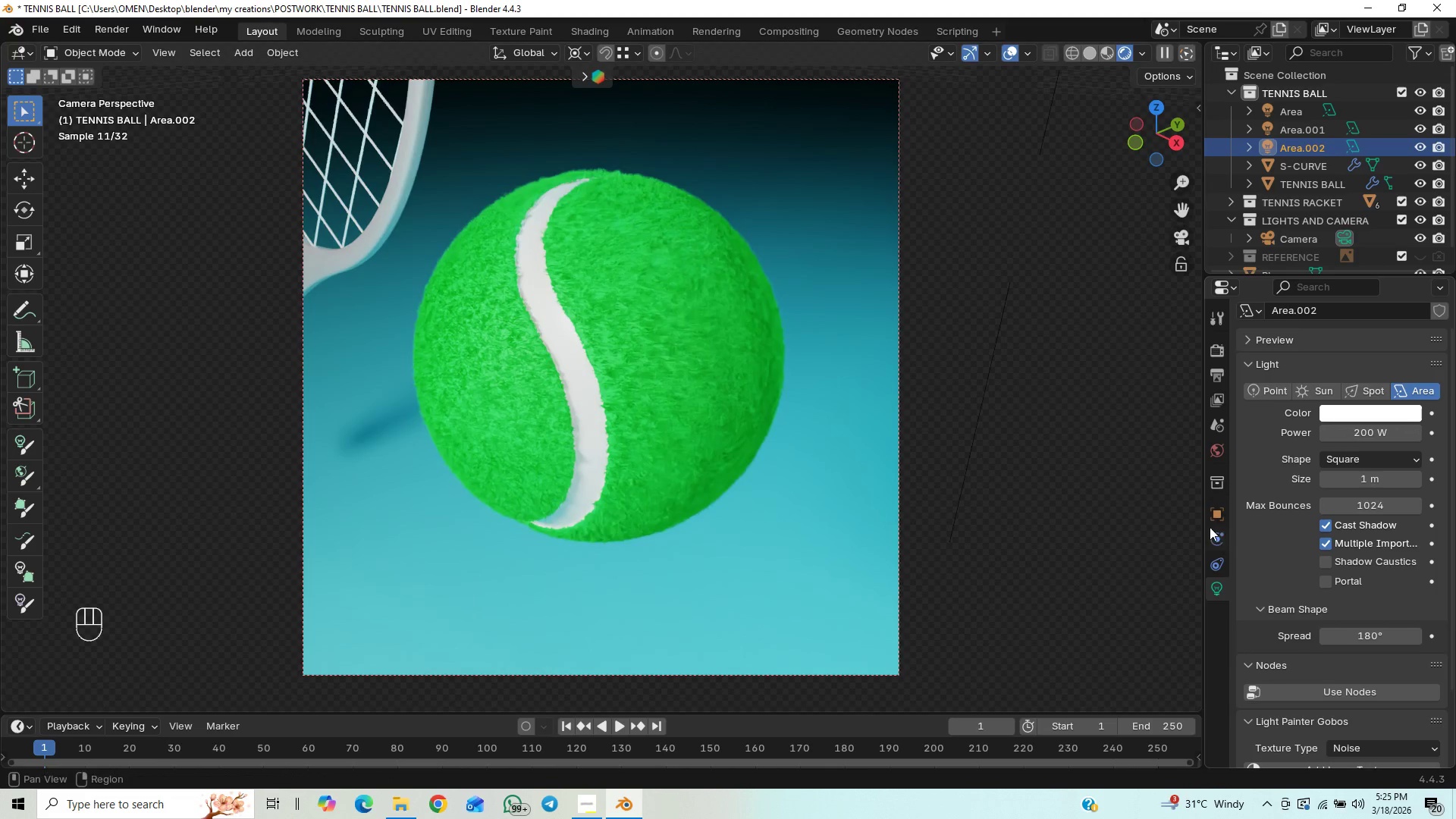 
wait(5.08)
 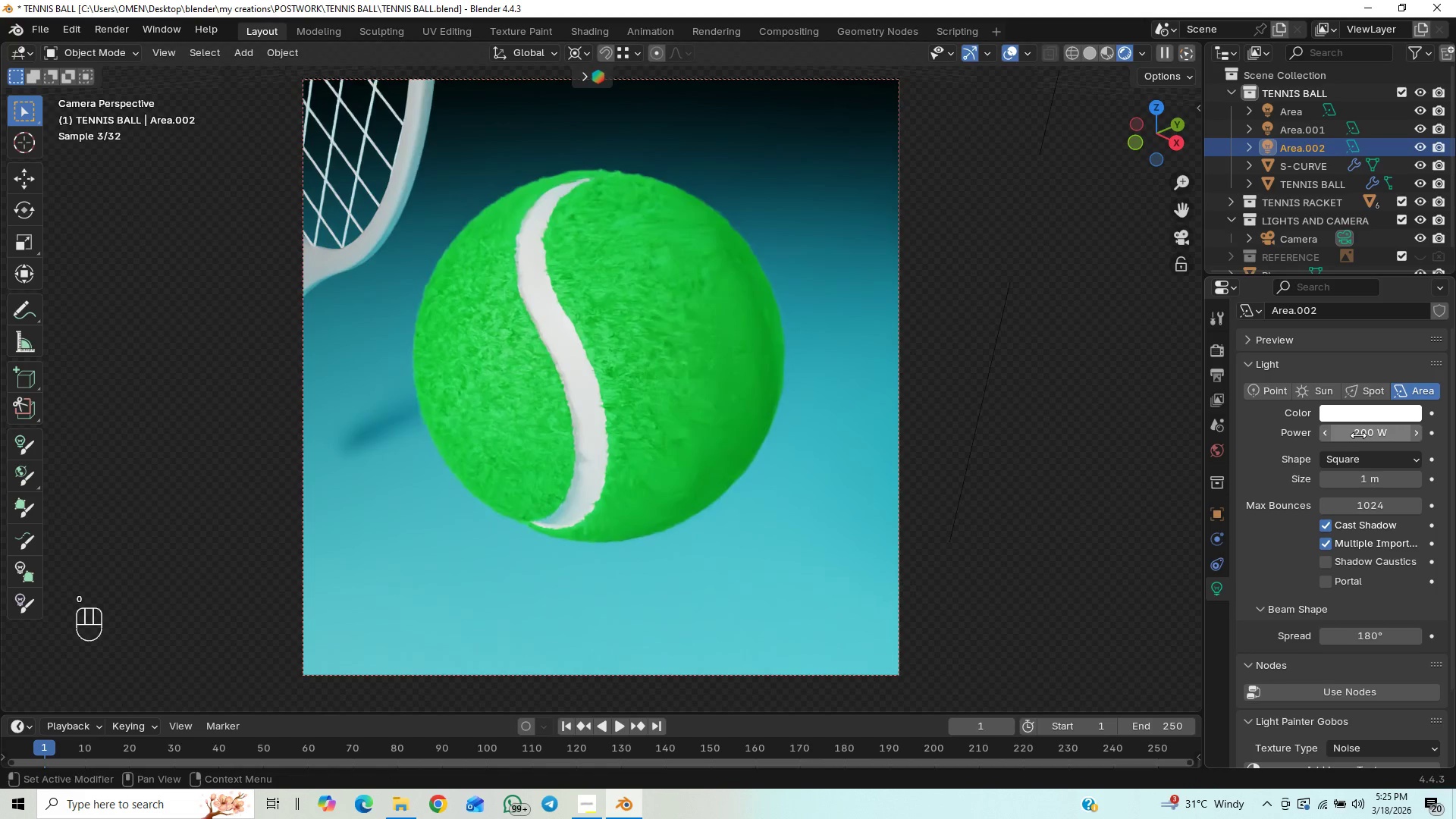 
scroll: coordinate [1028, 395], scroll_direction: down, amount: 11.0
 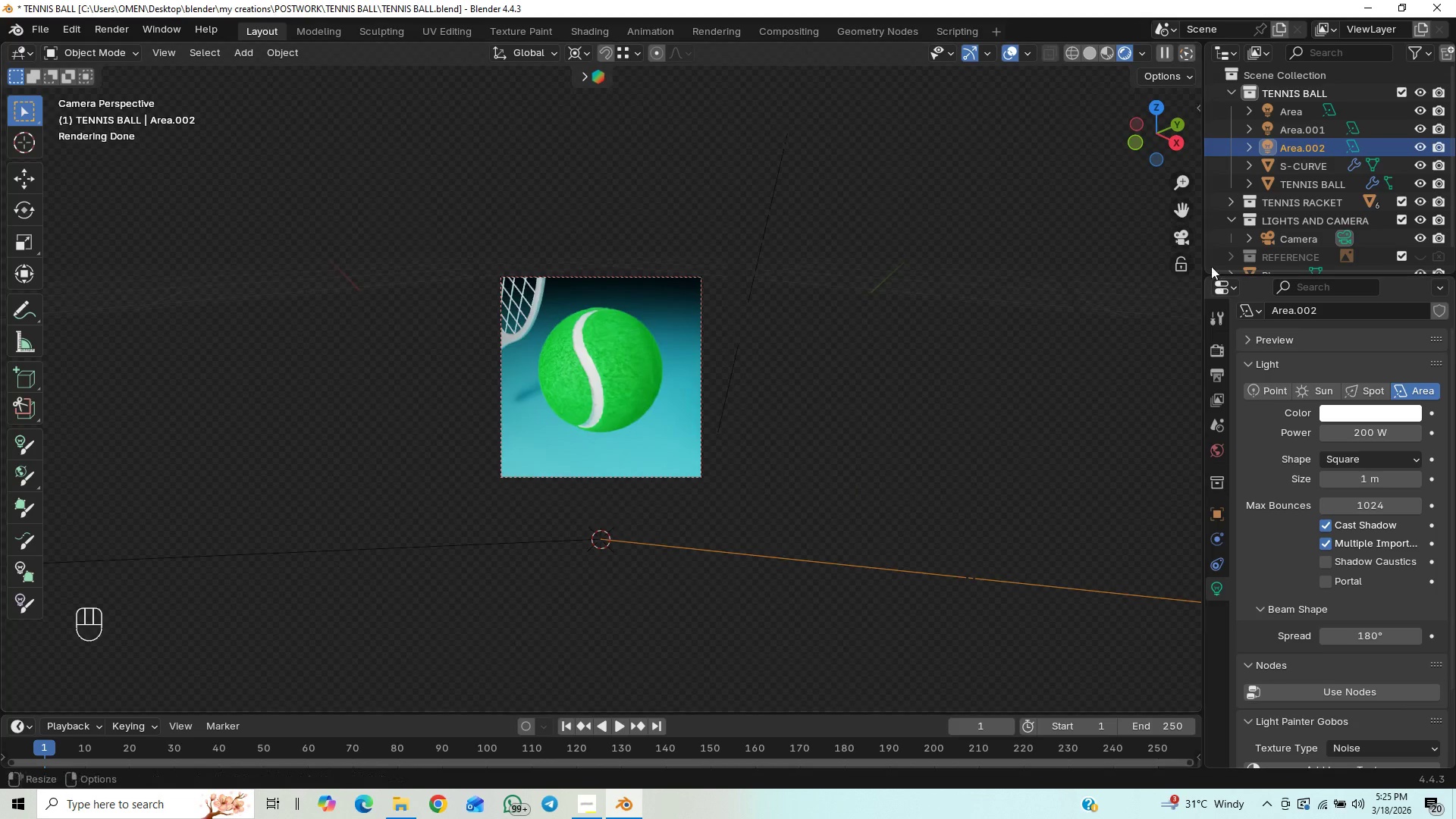 
left_click([1185, 241])
 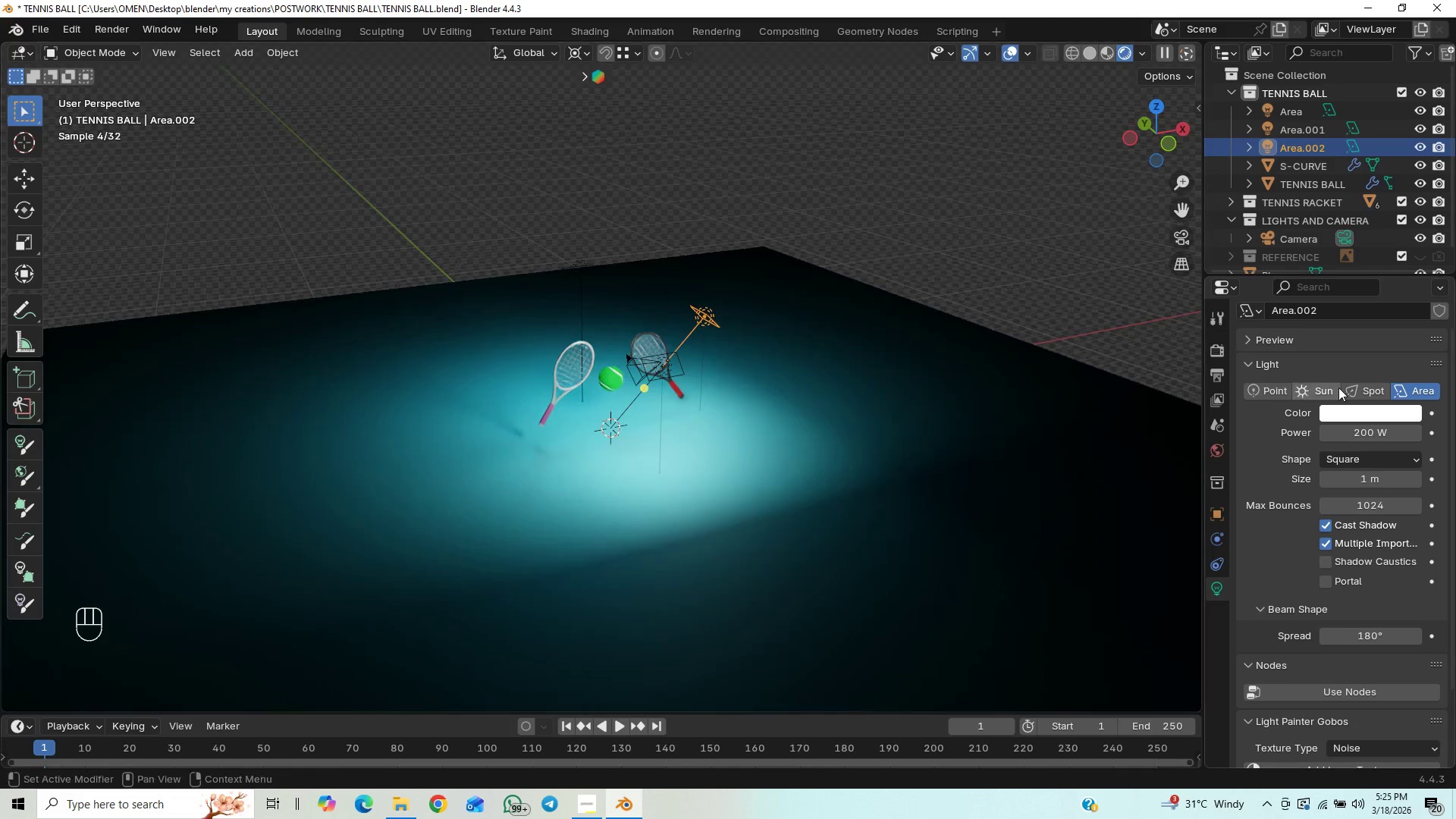 
left_click([1401, 413])
 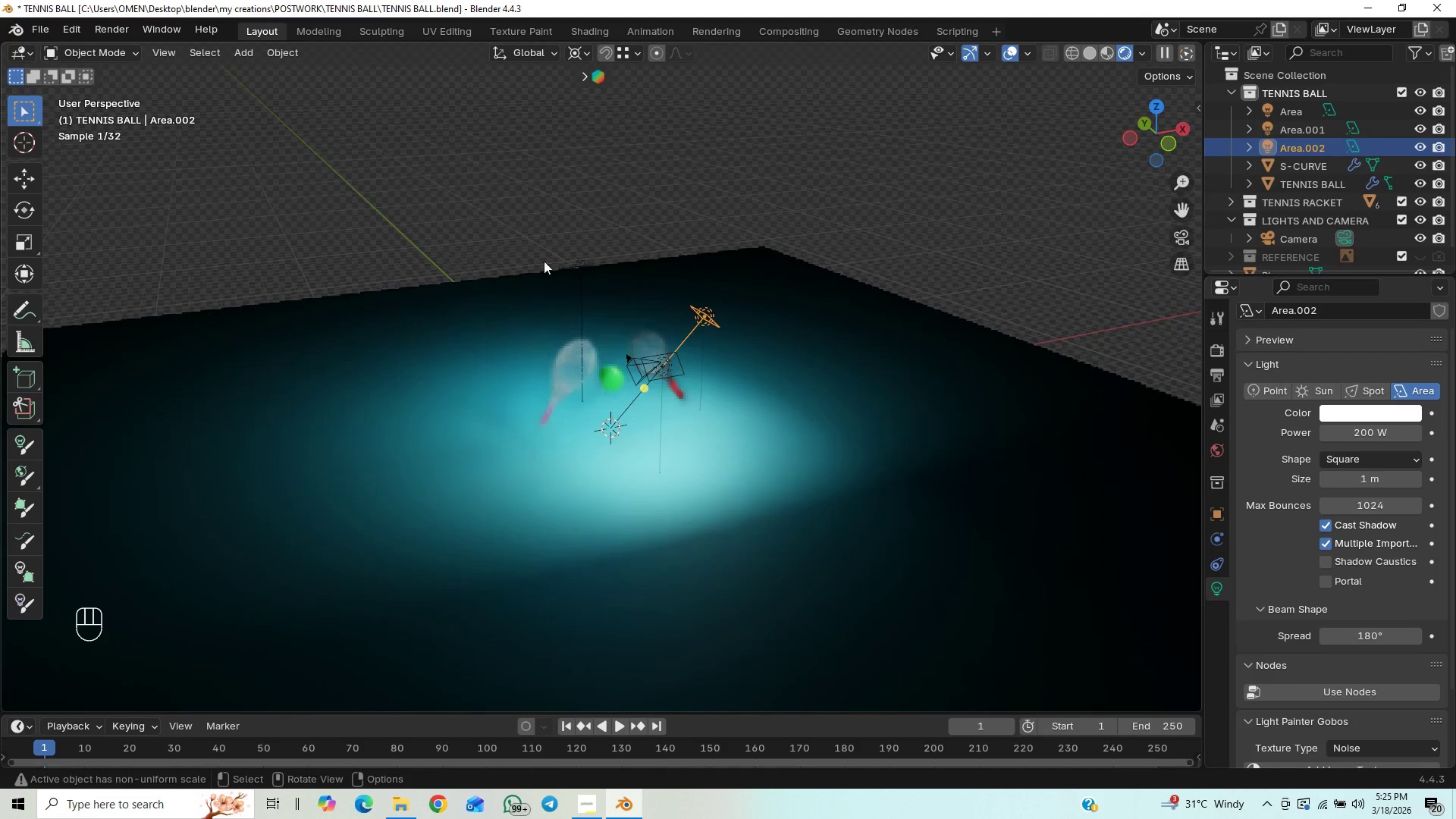 
left_click([585, 299])
 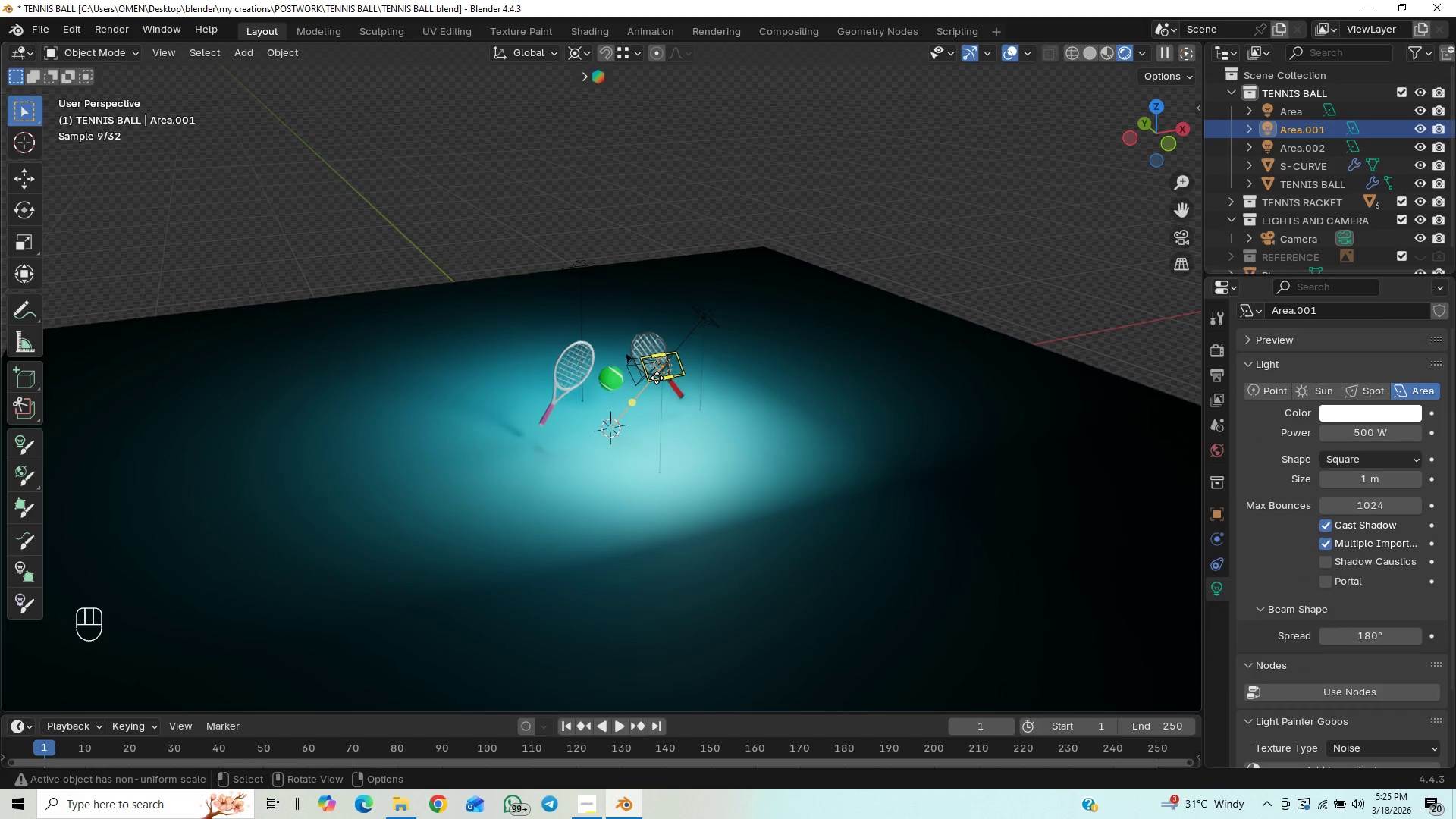 
left_click([1368, 410])
 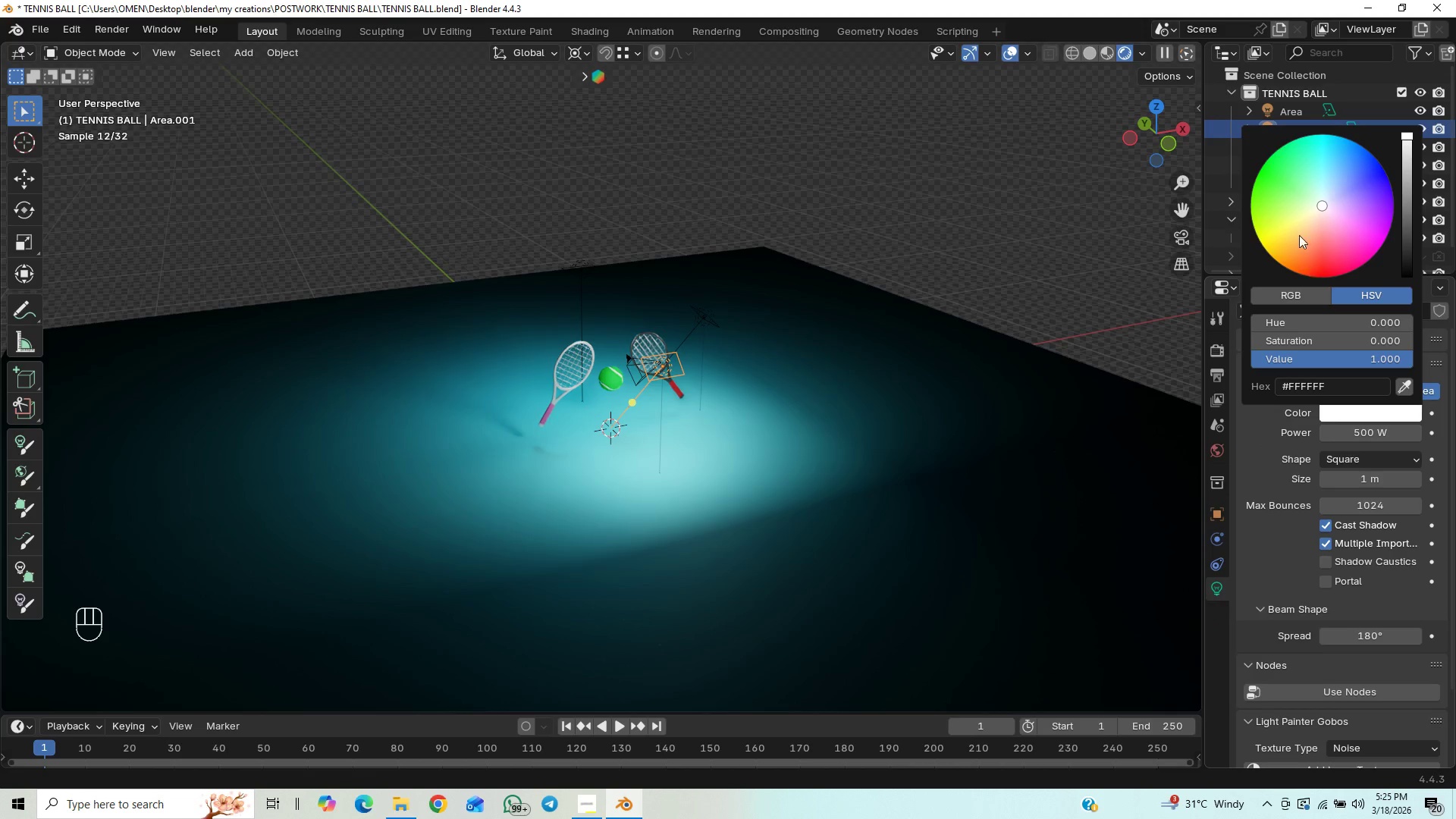 
left_click_drag(start_coordinate=[1296, 218], to_coordinate=[1279, 231])
 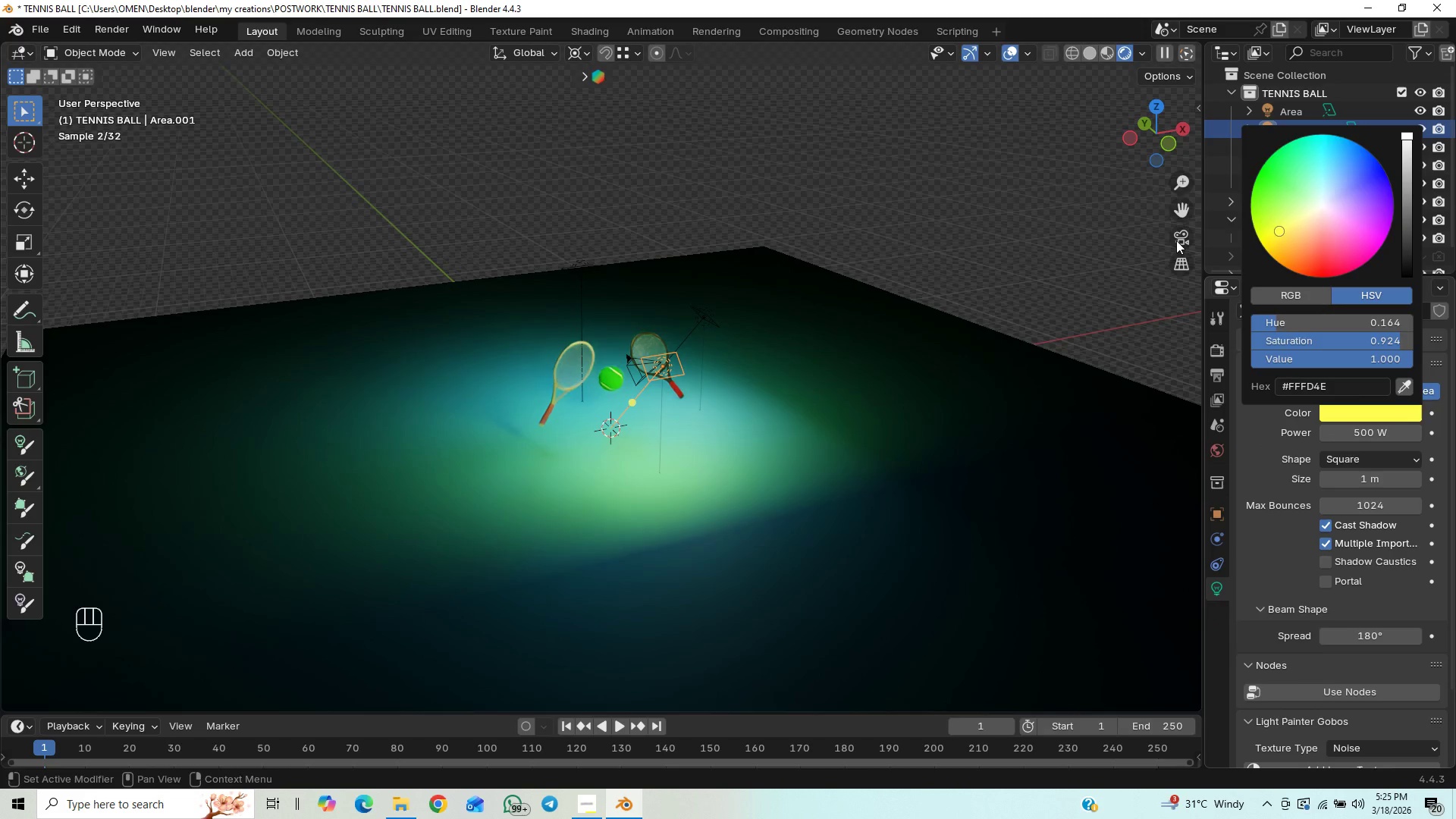 
left_click([1176, 240])
 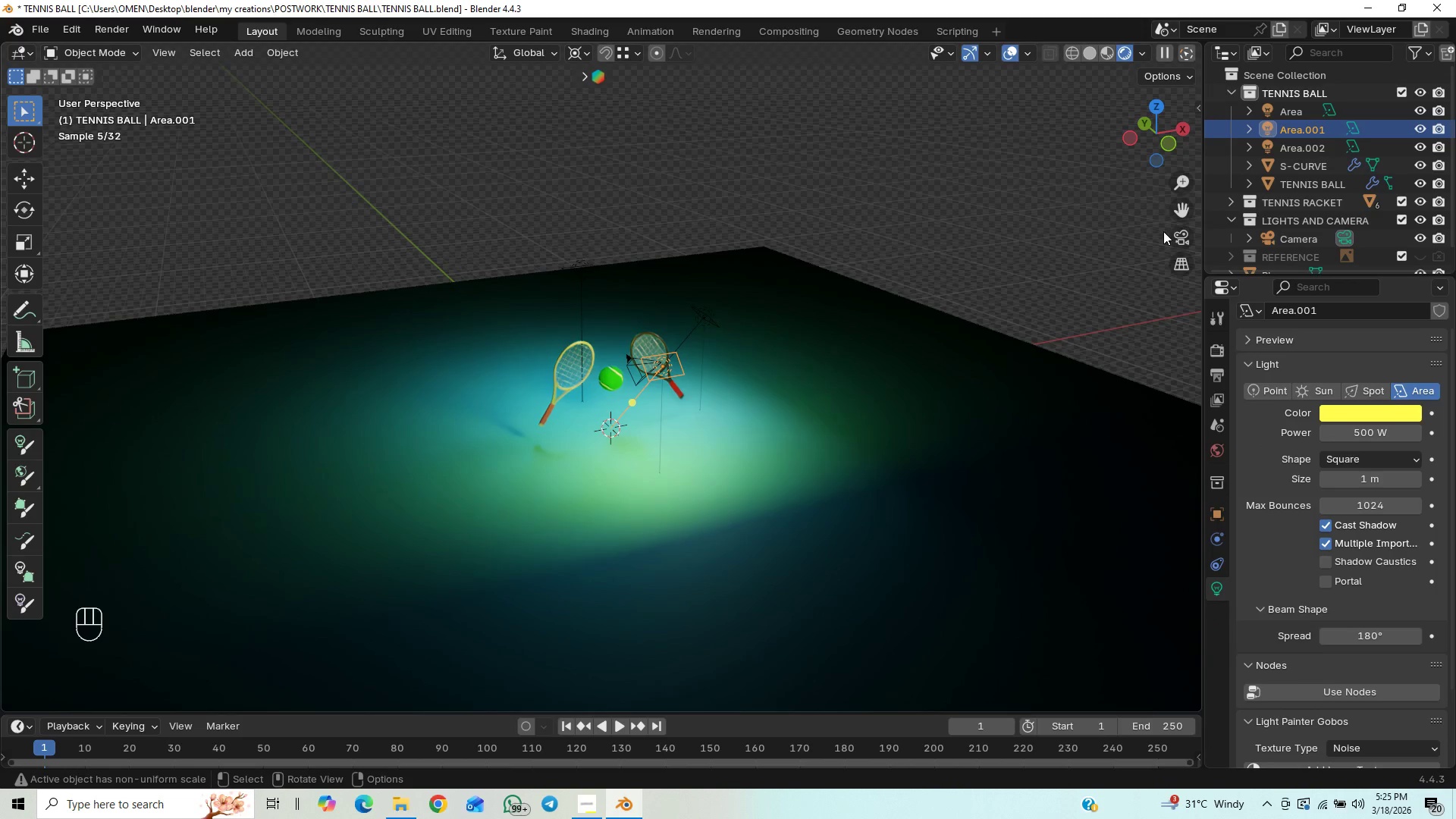 
double_click([1185, 237])
 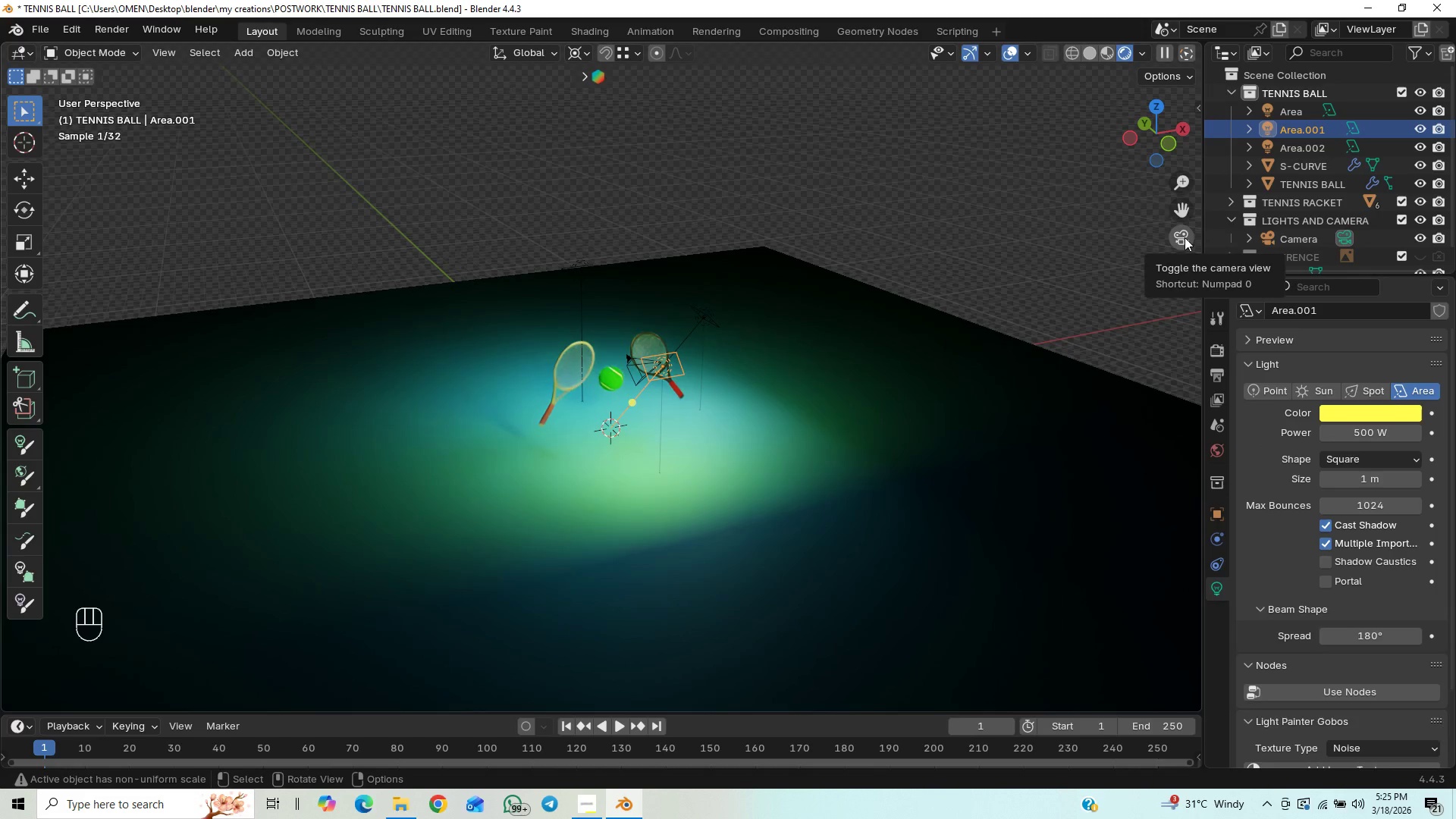 
left_click([1185, 237])
 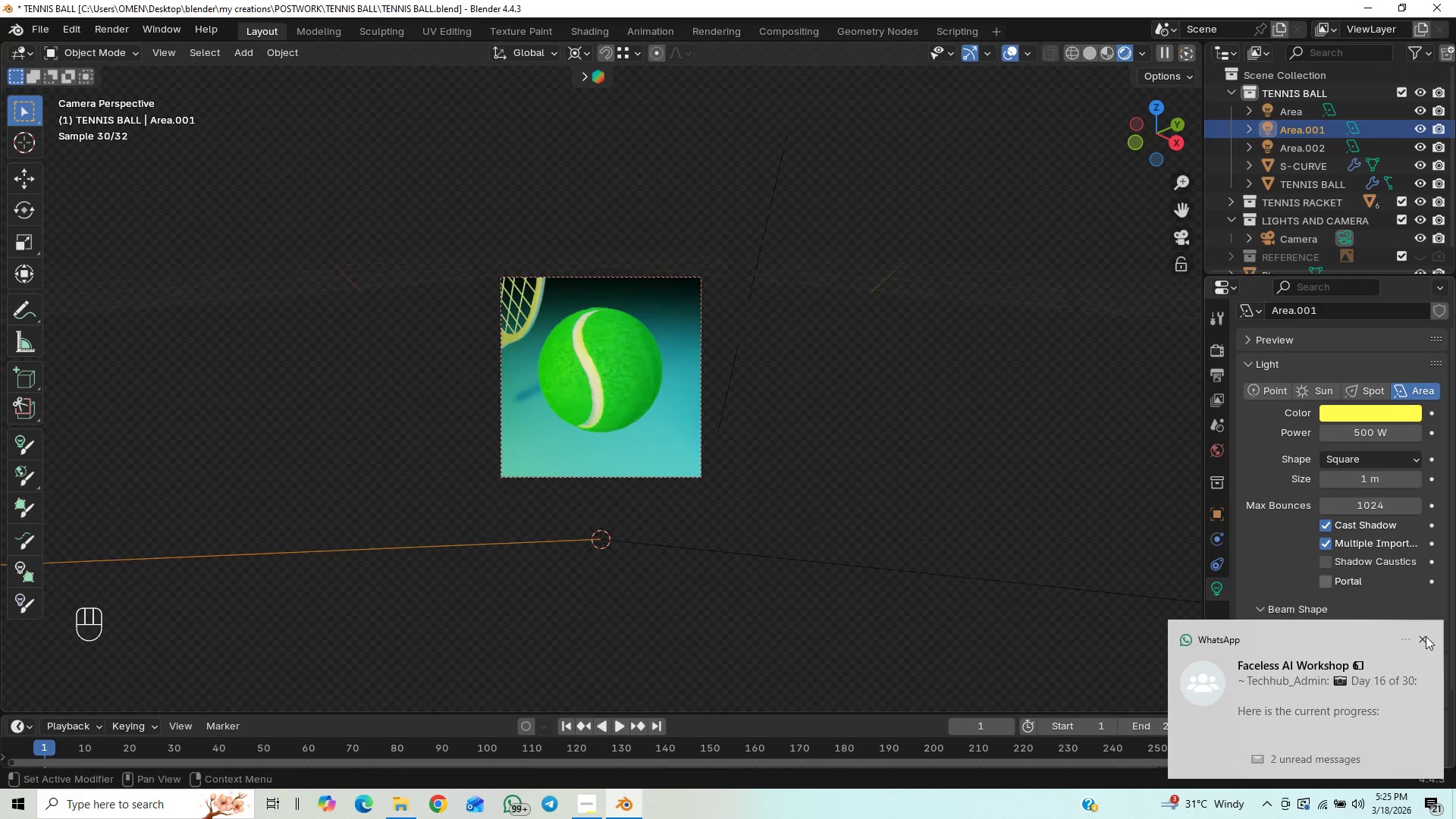 
left_click([1423, 641])
 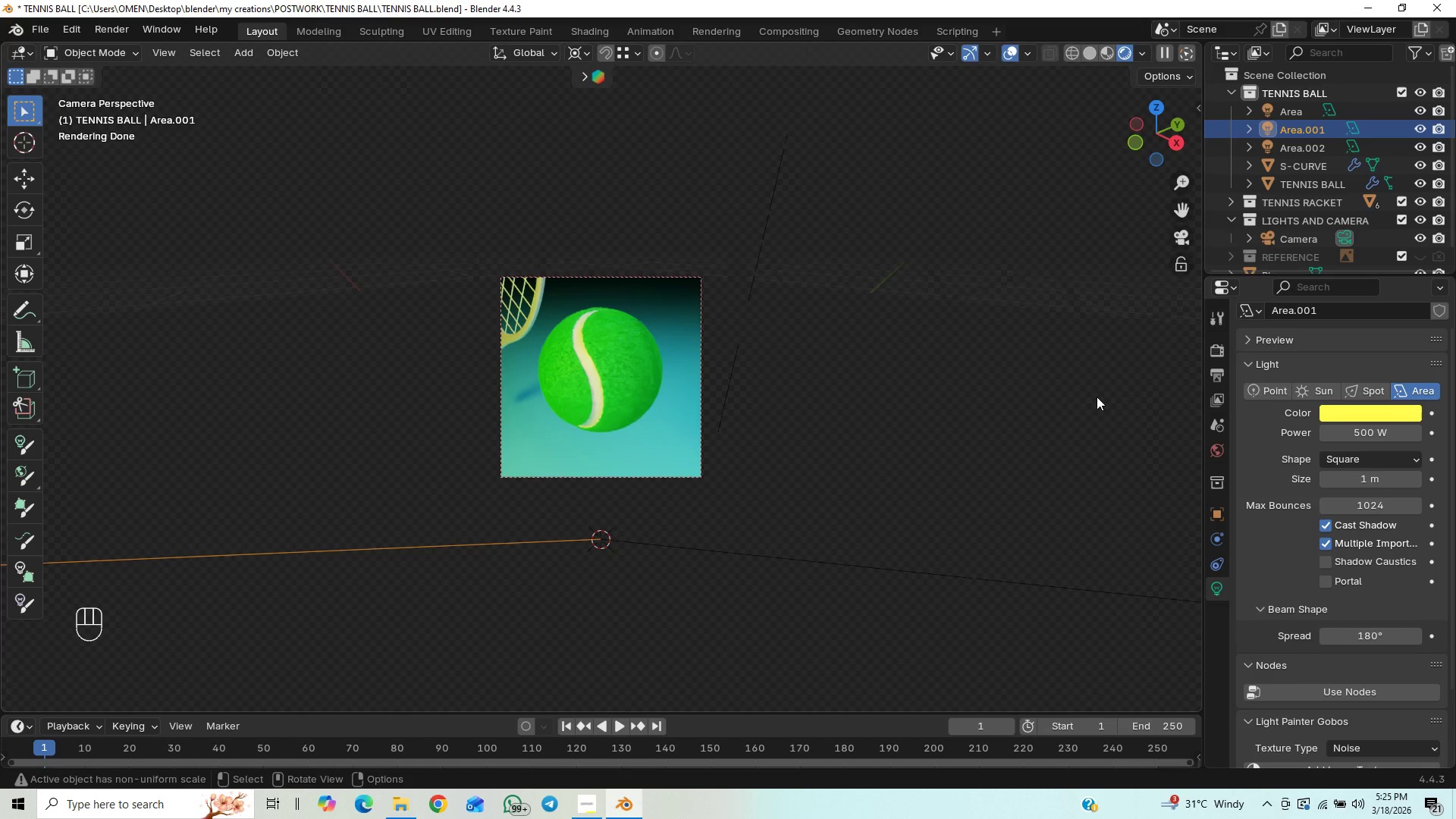 
key(Control+Z)
 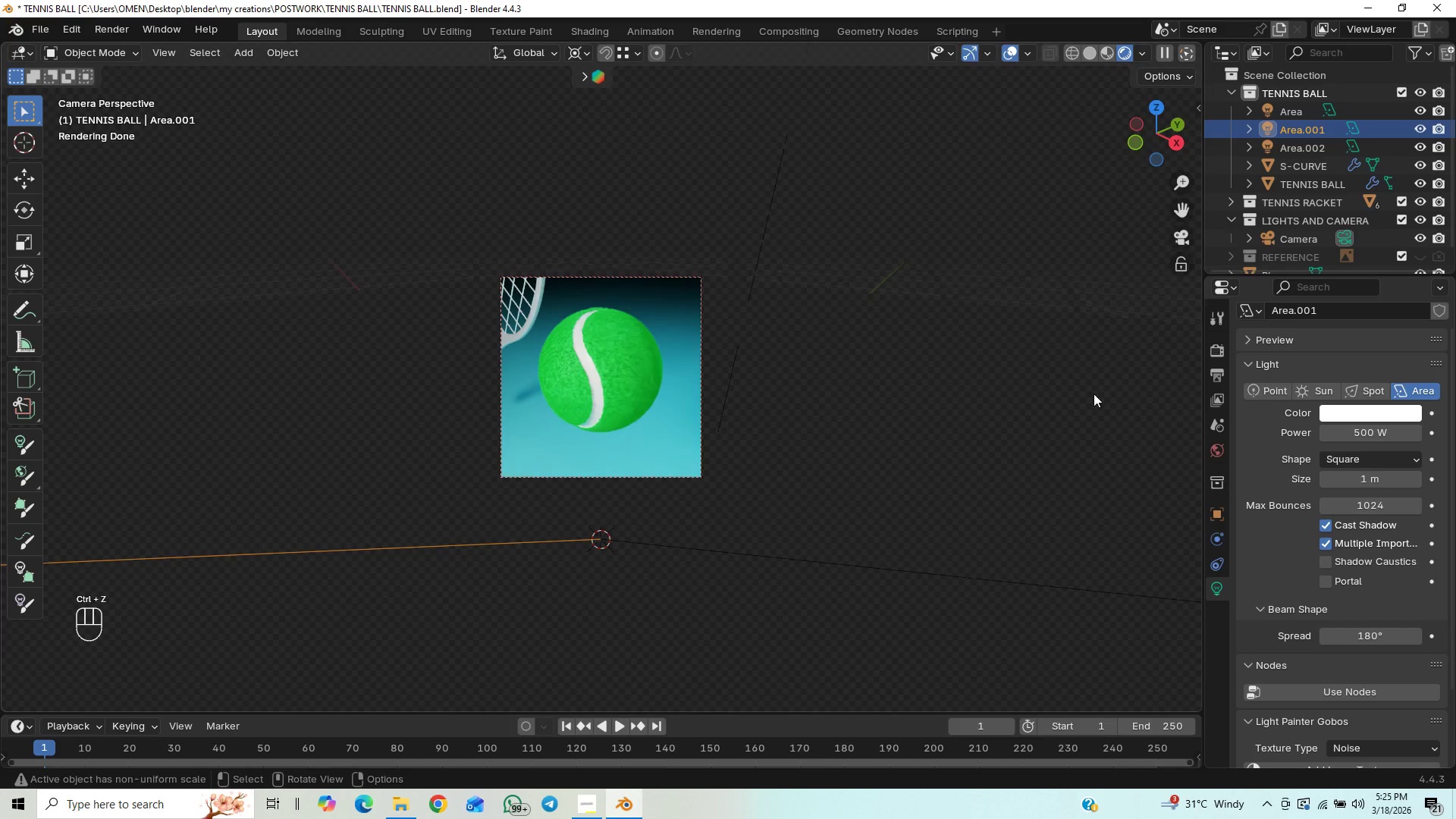 
key(Tab)
 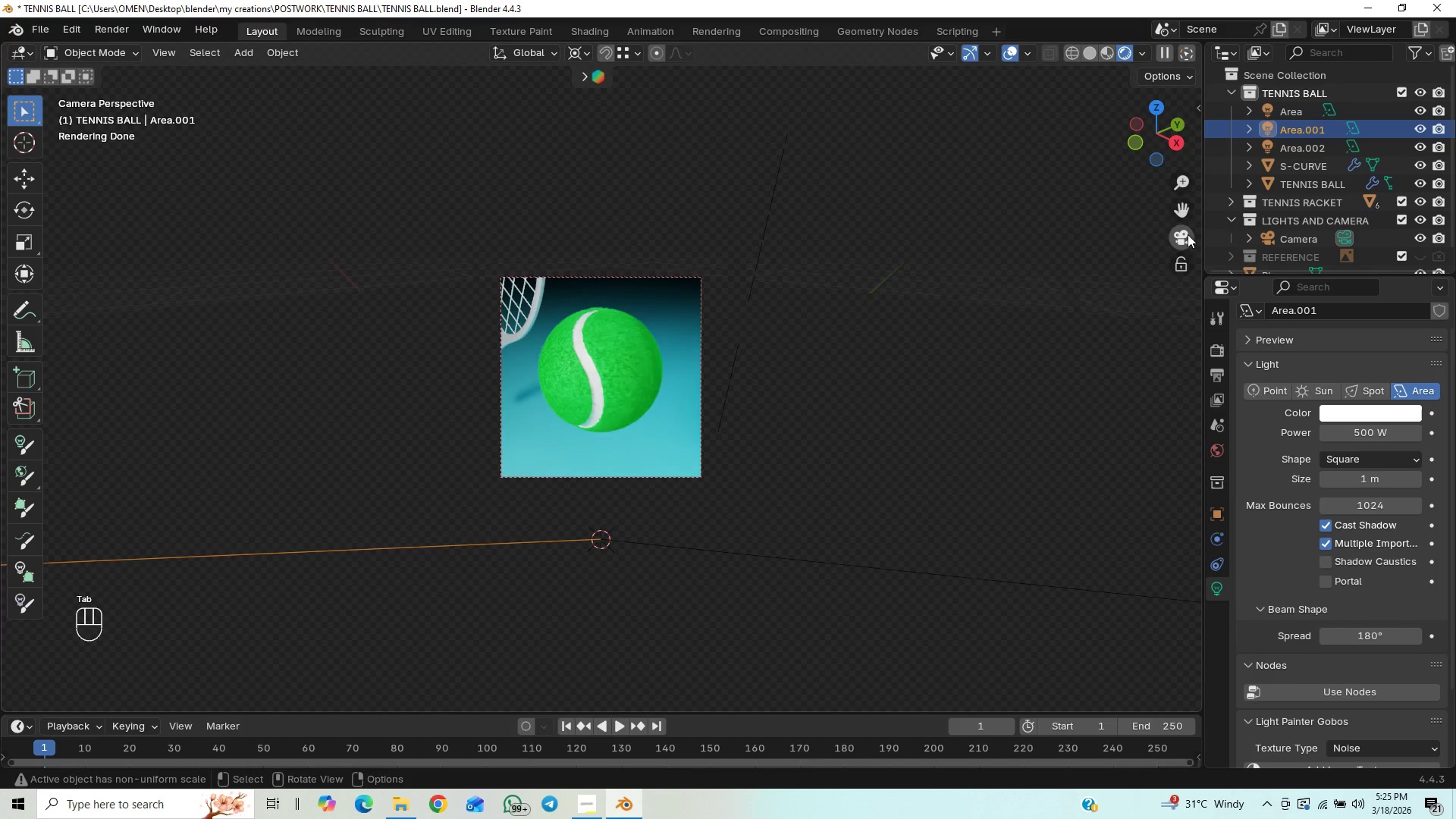 
left_click([1188, 234])
 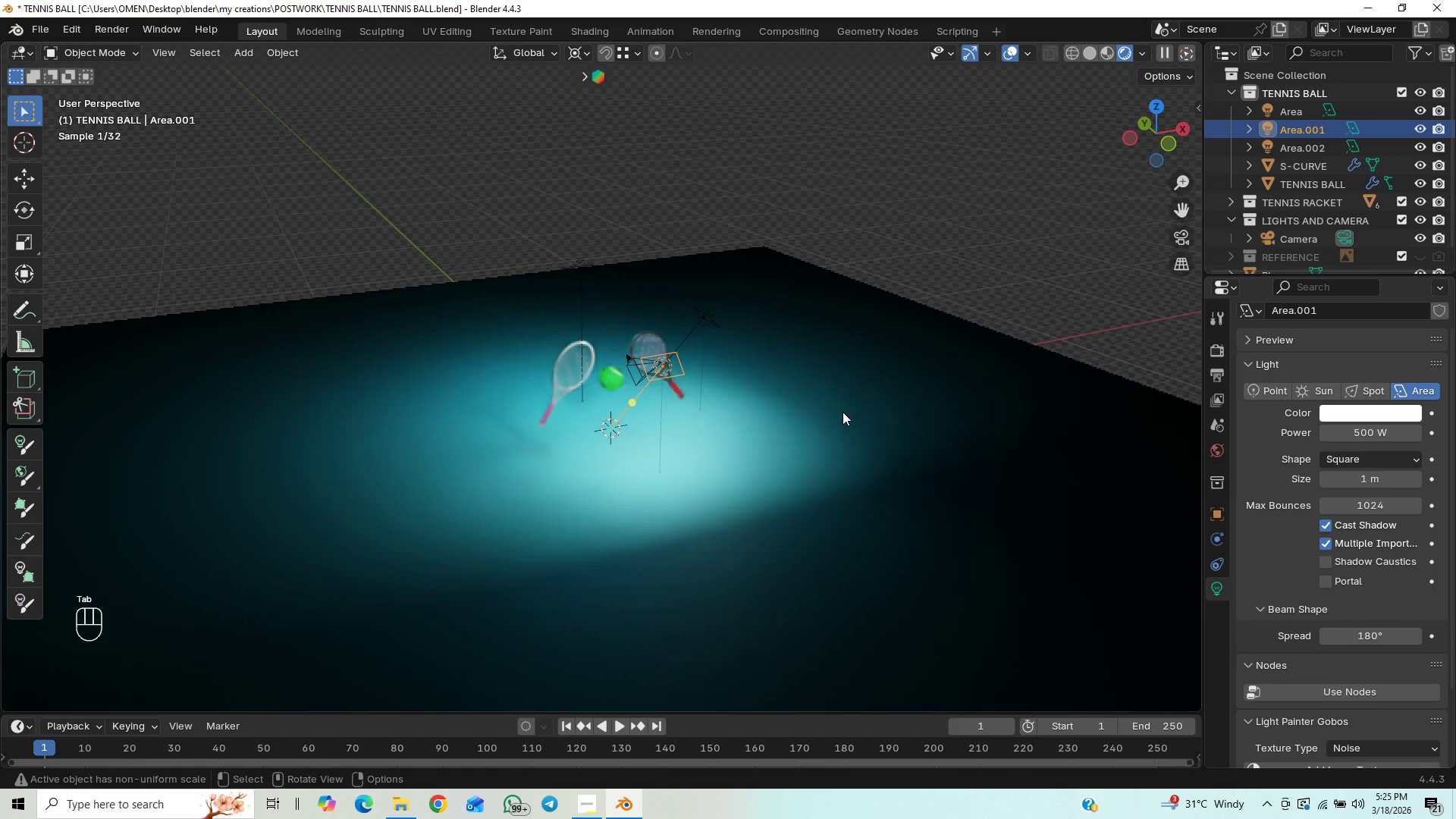 
scroll: coordinate [839, 414], scroll_direction: up, amount: 4.0
 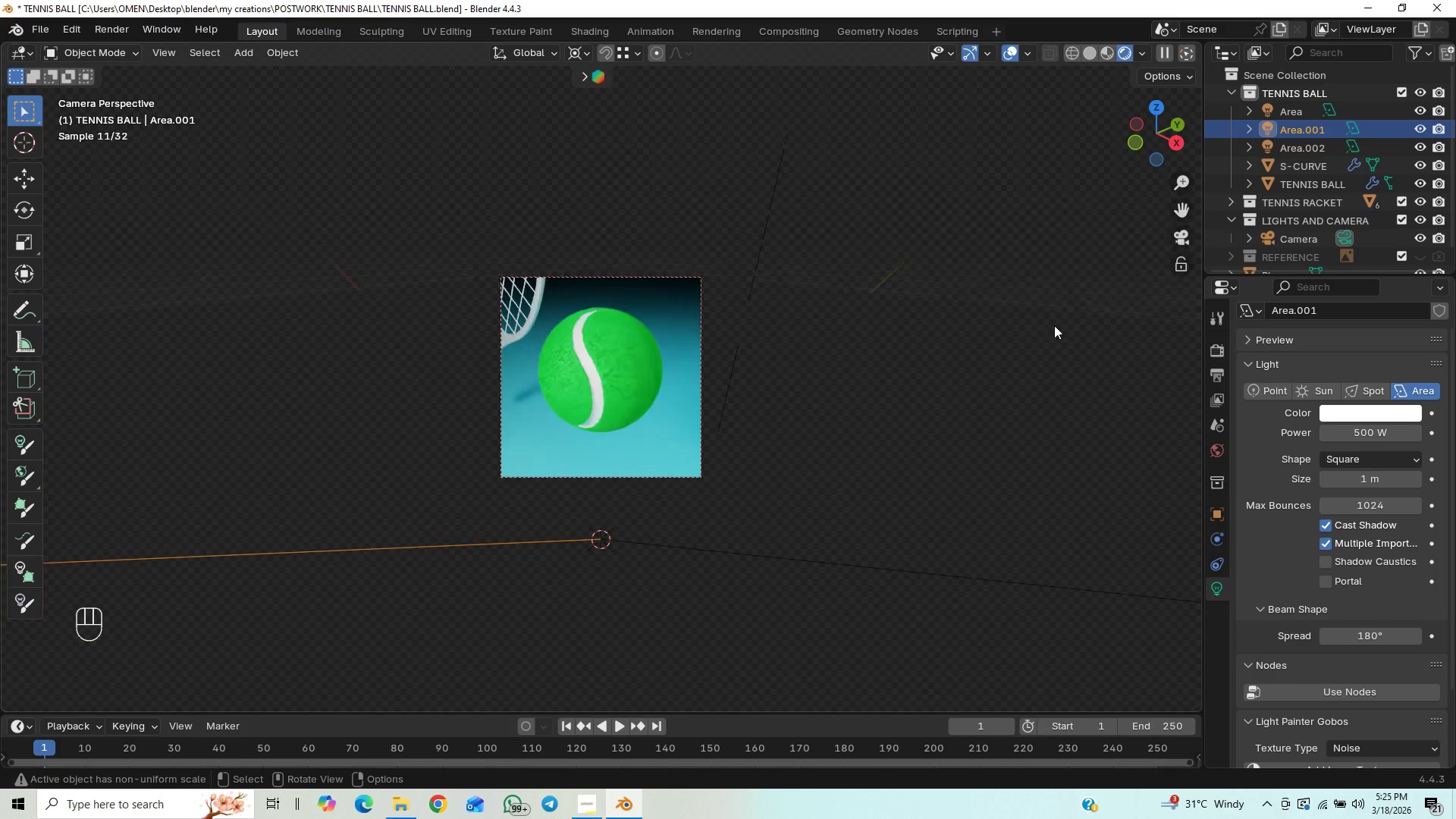 
key(Control+S)
 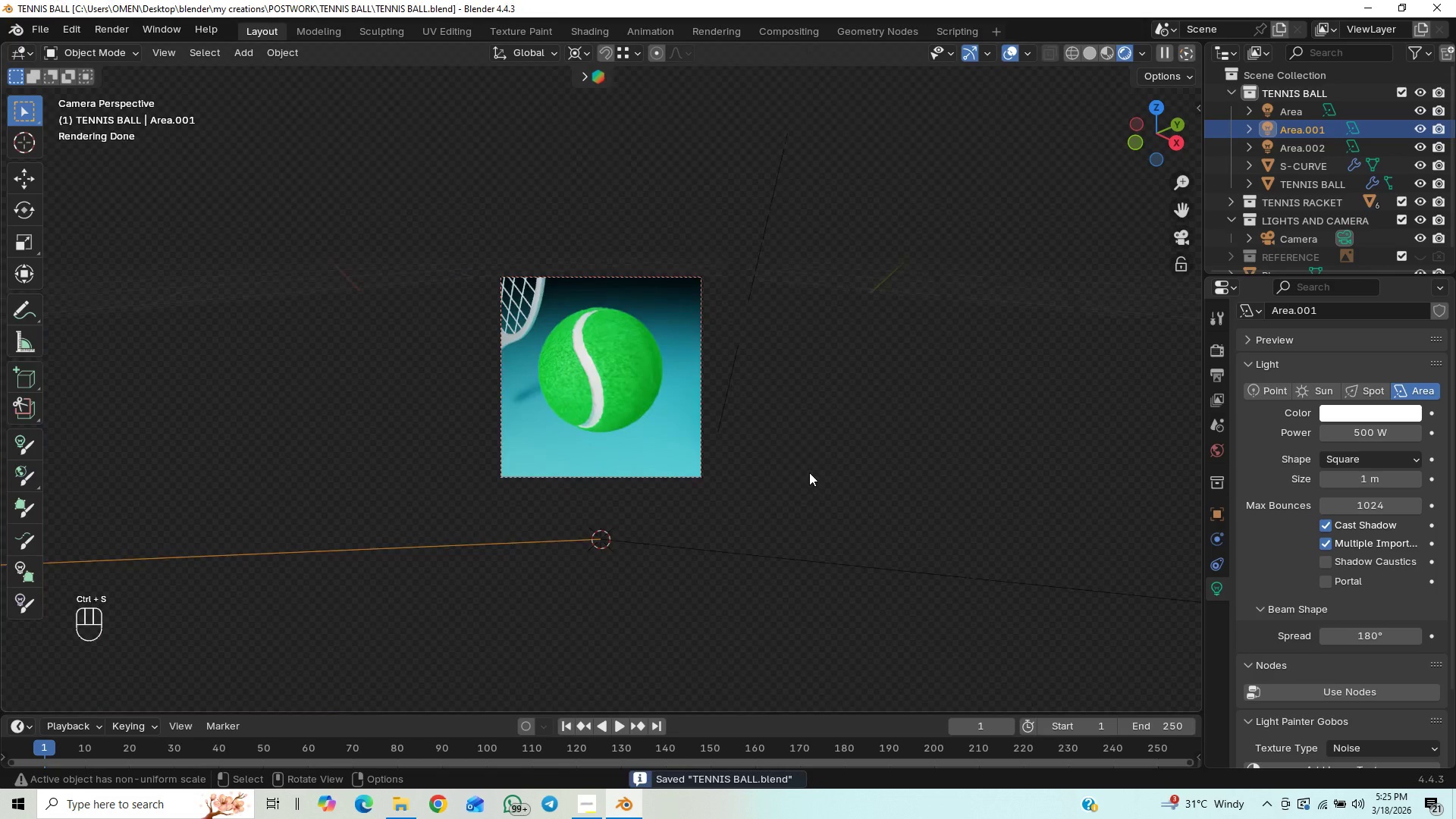 
scroll: coordinate [809, 472], scroll_direction: up, amount: 8.0
 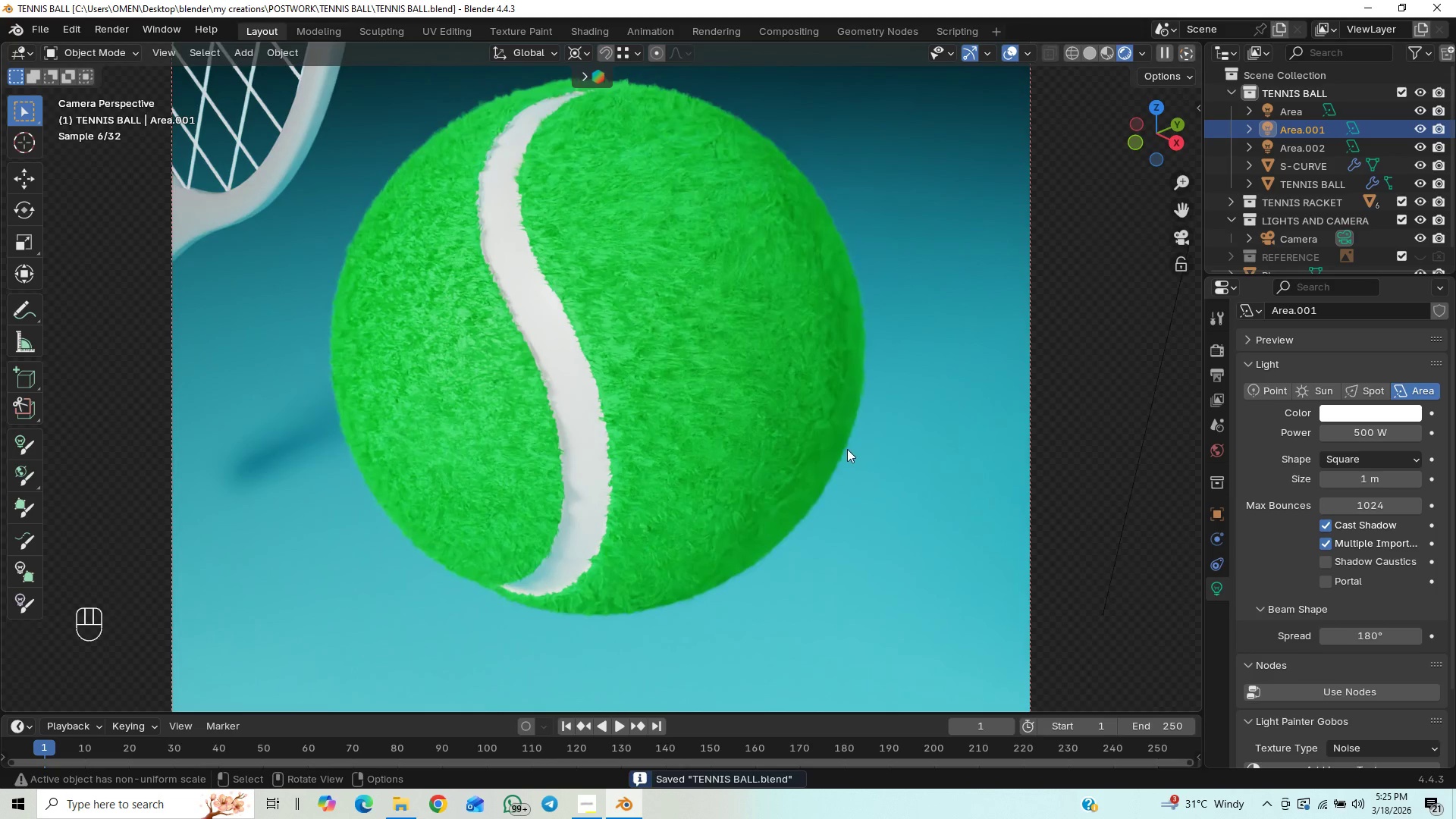 
scroll: coordinate [864, 386], scroll_direction: down, amount: 7.0
 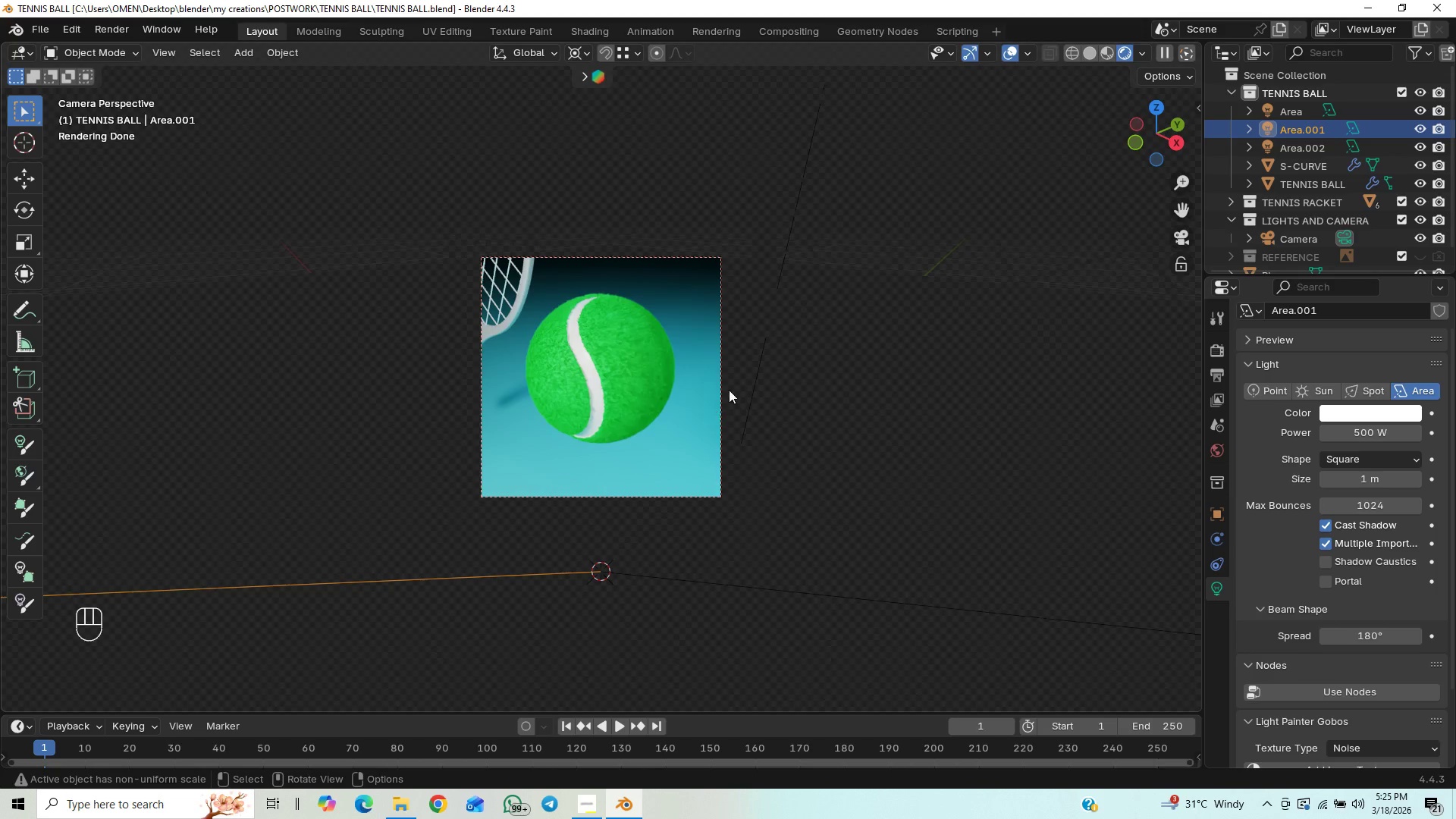 
wait(6.73)
 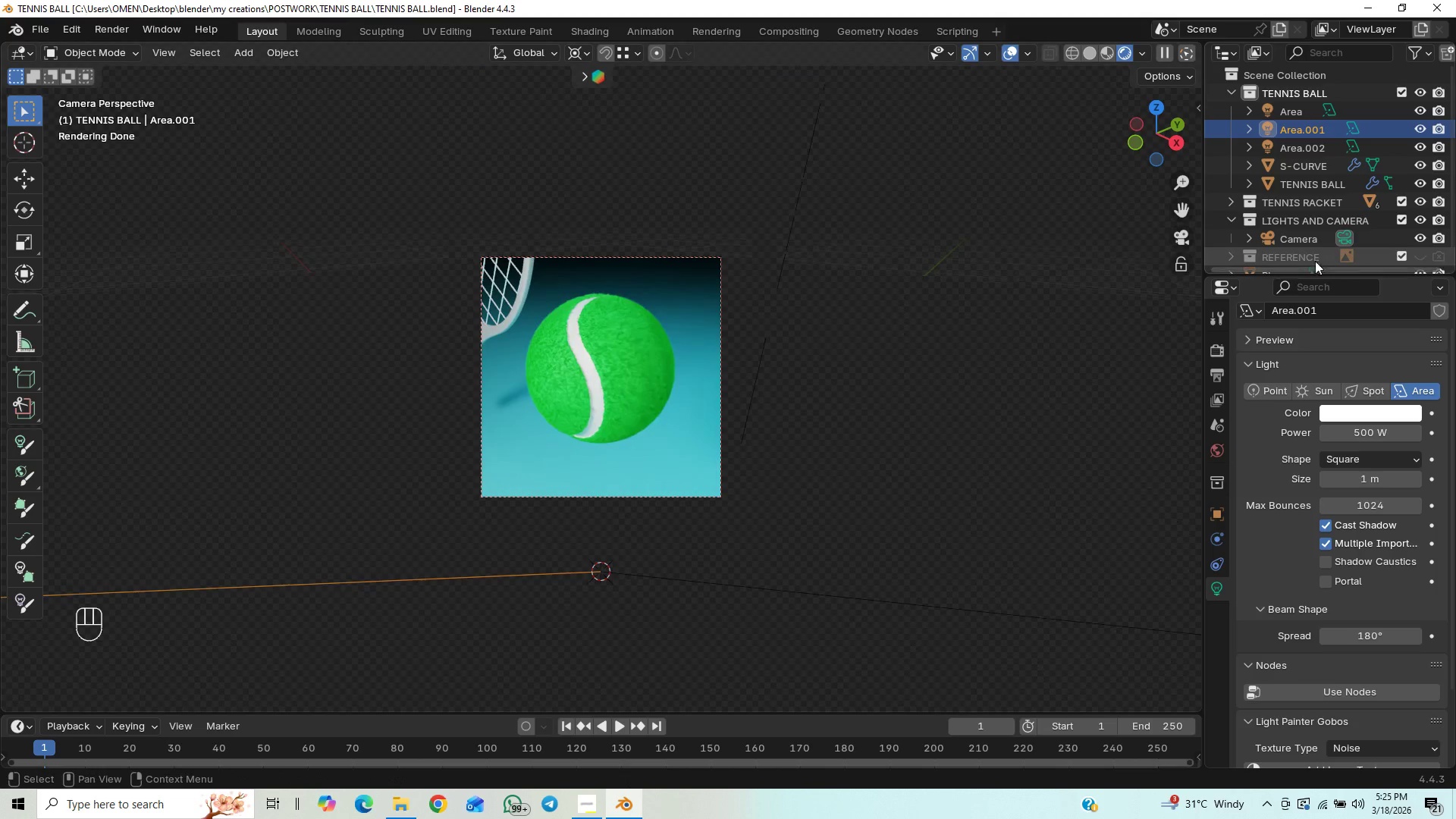 
left_click([1075, 401])
 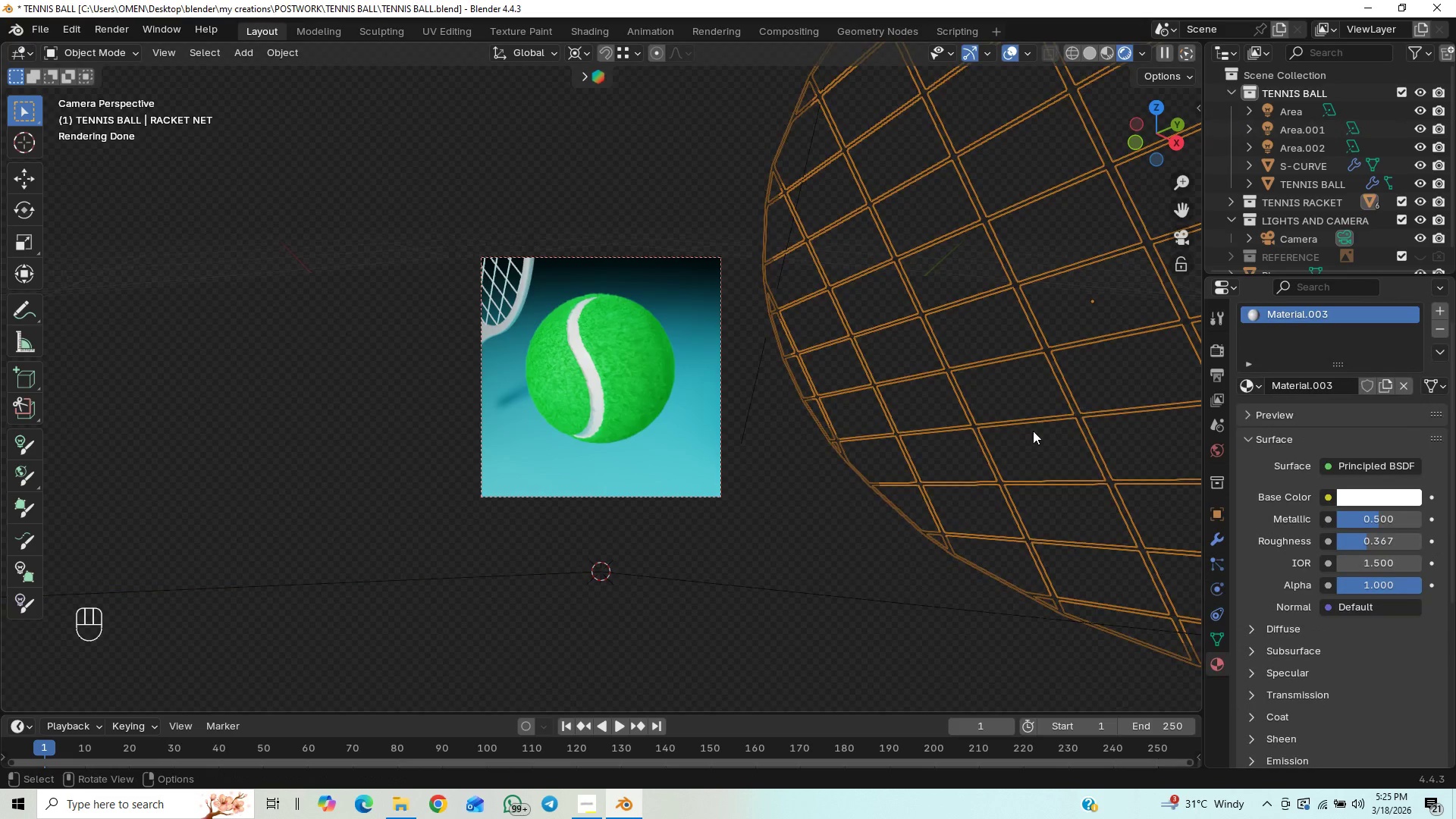 
left_click([791, 645])
 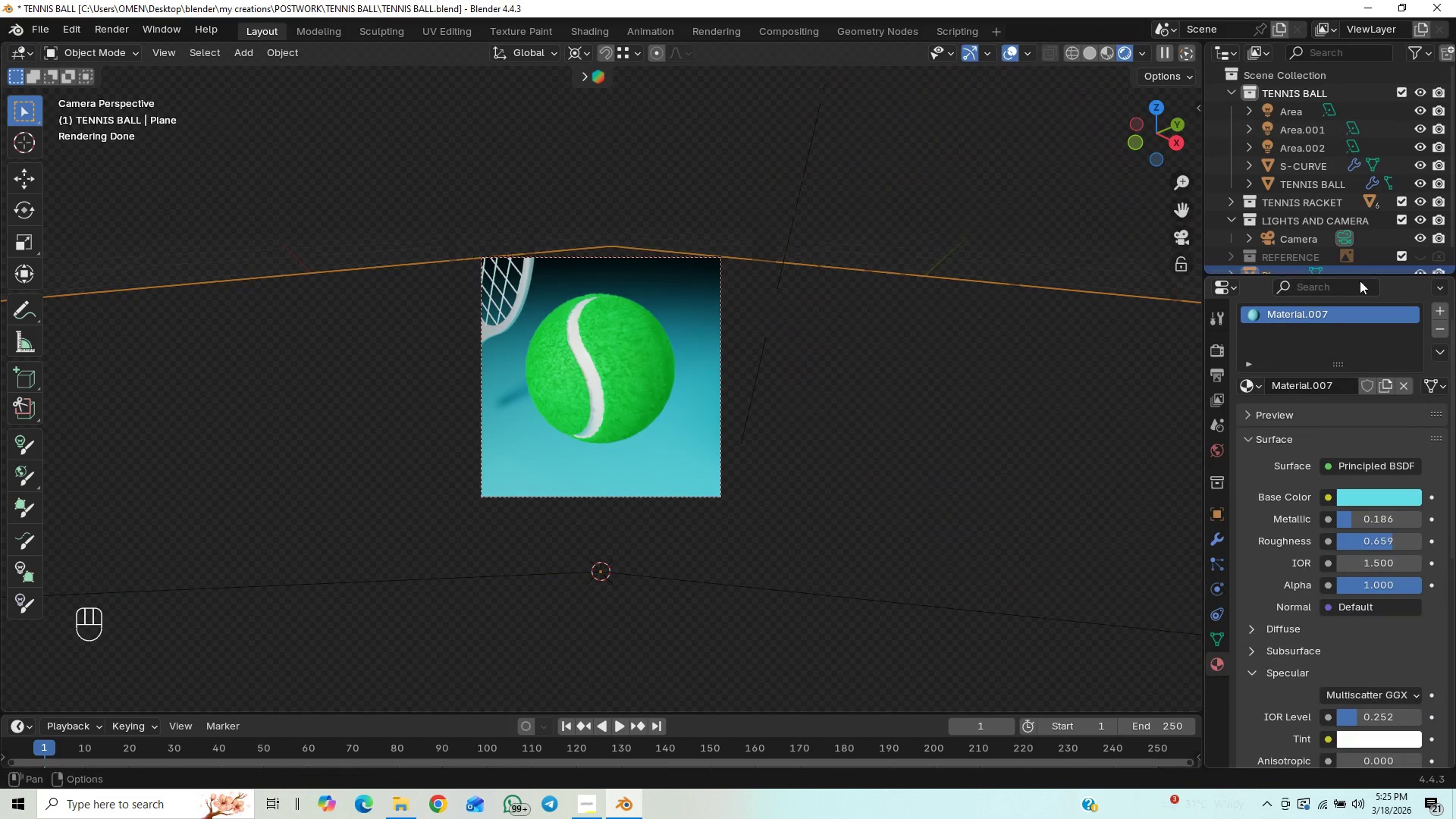 
scroll: coordinate [1363, 249], scroll_direction: down, amount: 1.0
 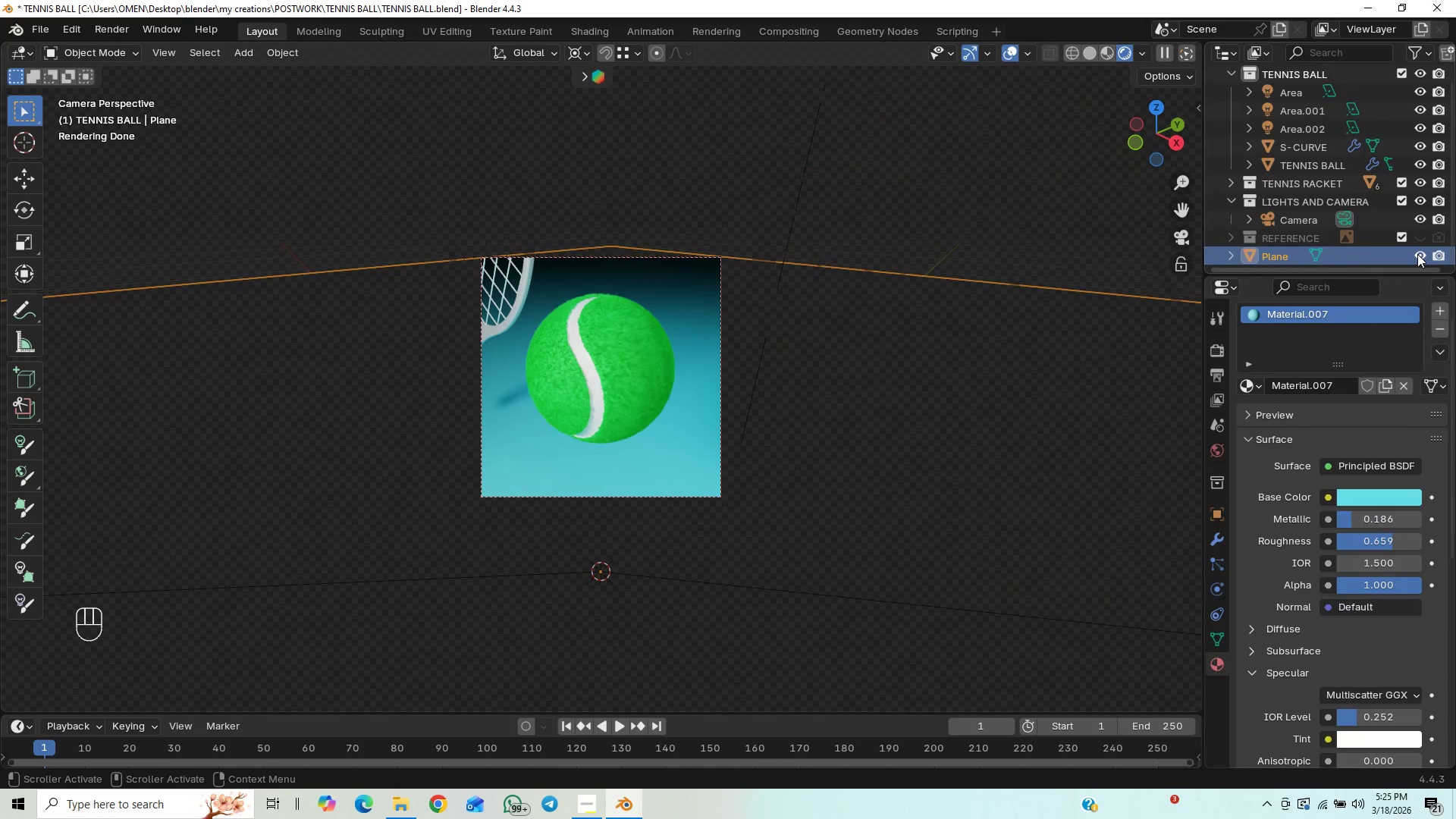 
left_click([1417, 254])
 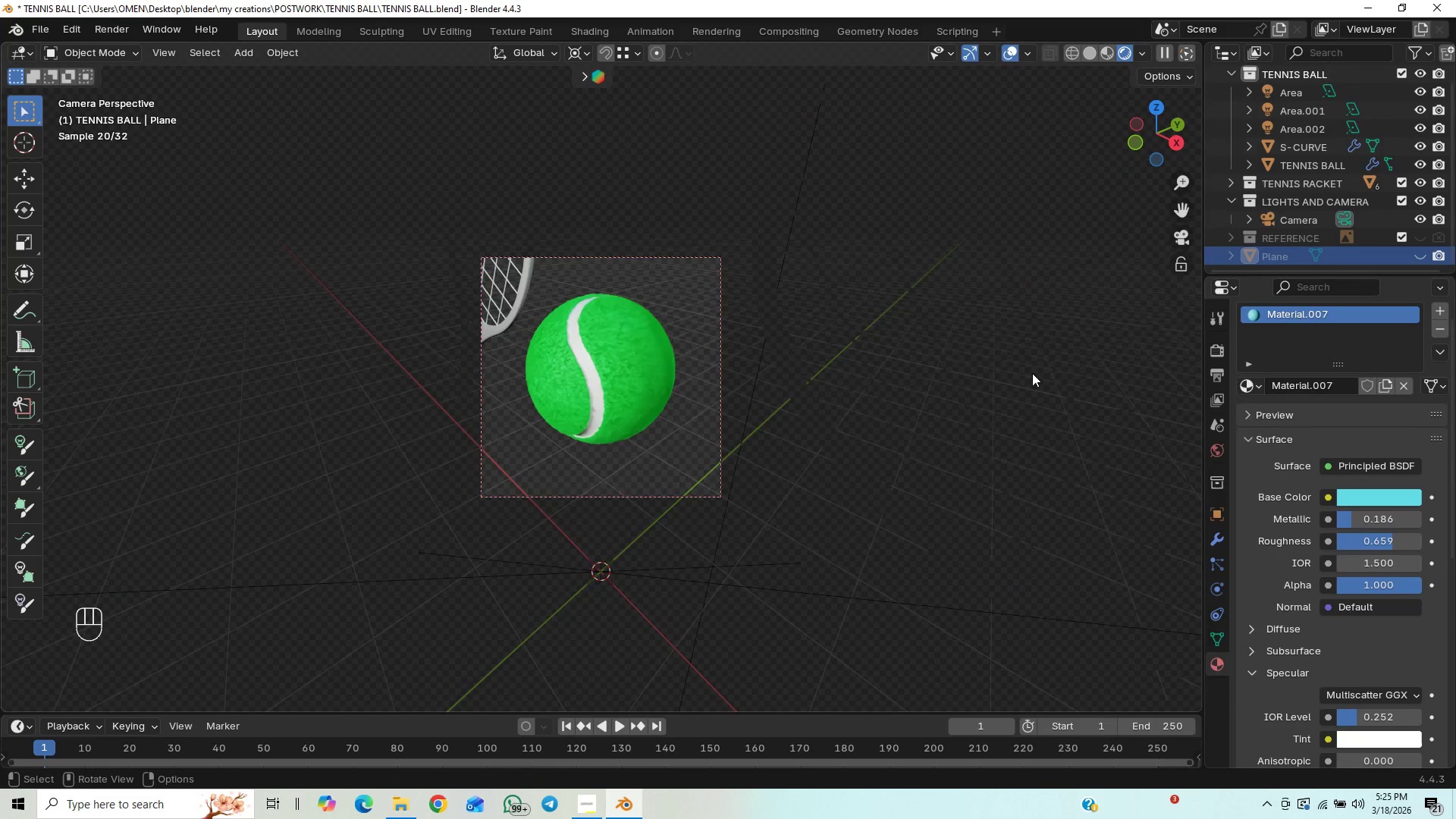 
scroll: coordinate [646, 362], scroll_direction: up, amount: 15.0
 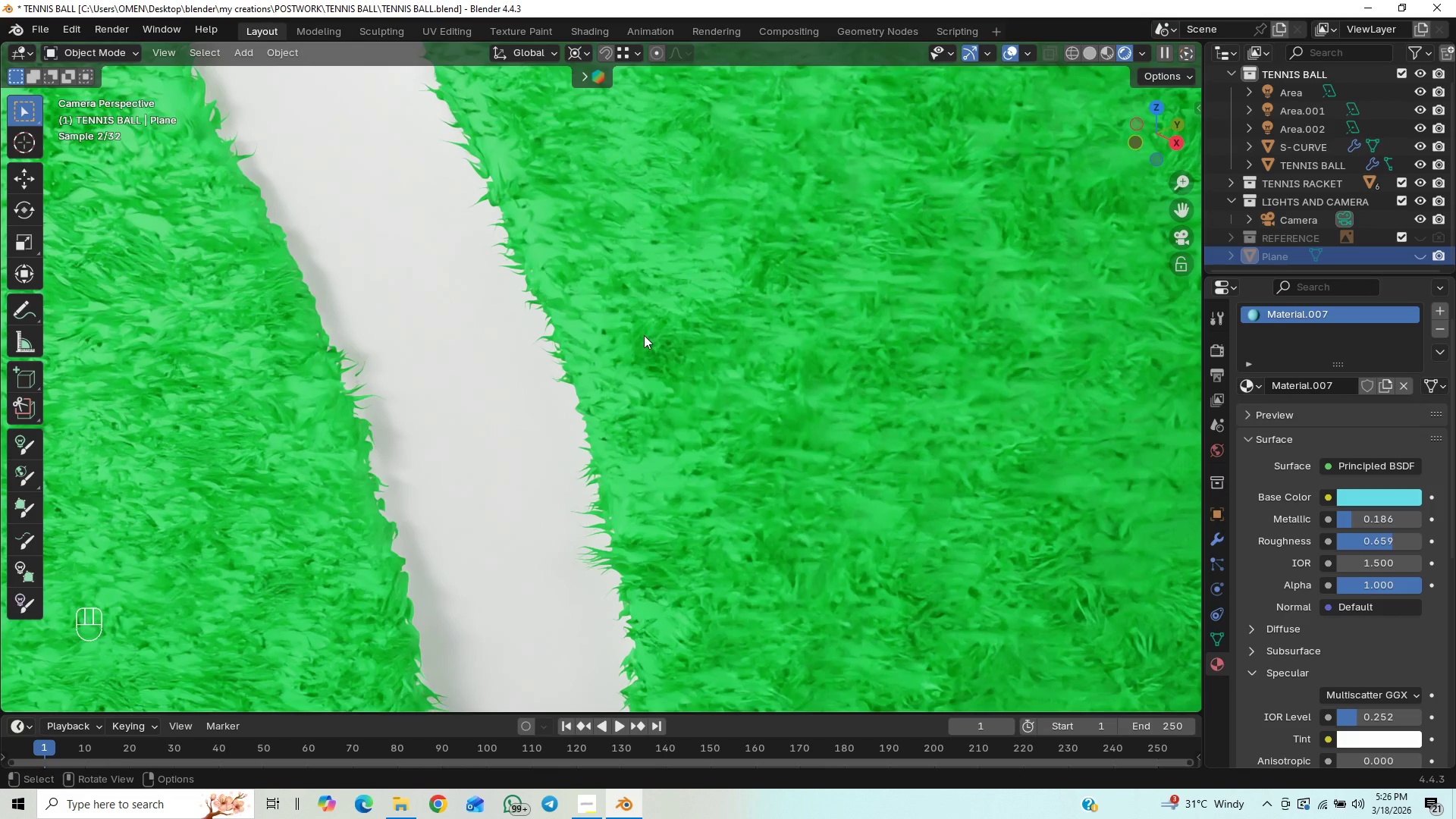 
scroll: coordinate [647, 335], scroll_direction: down, amount: 2.0
 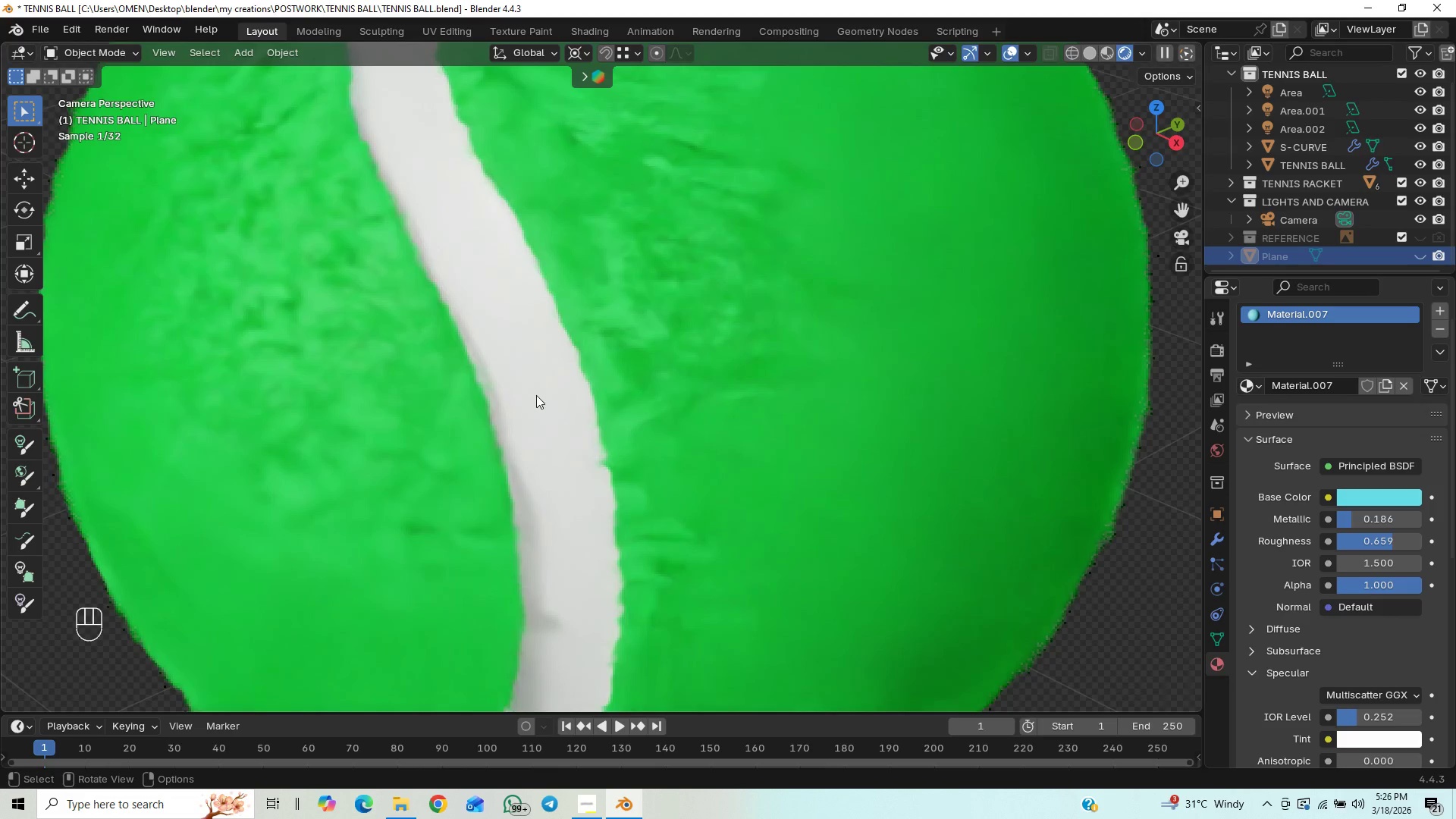 
left_click([535, 396])
 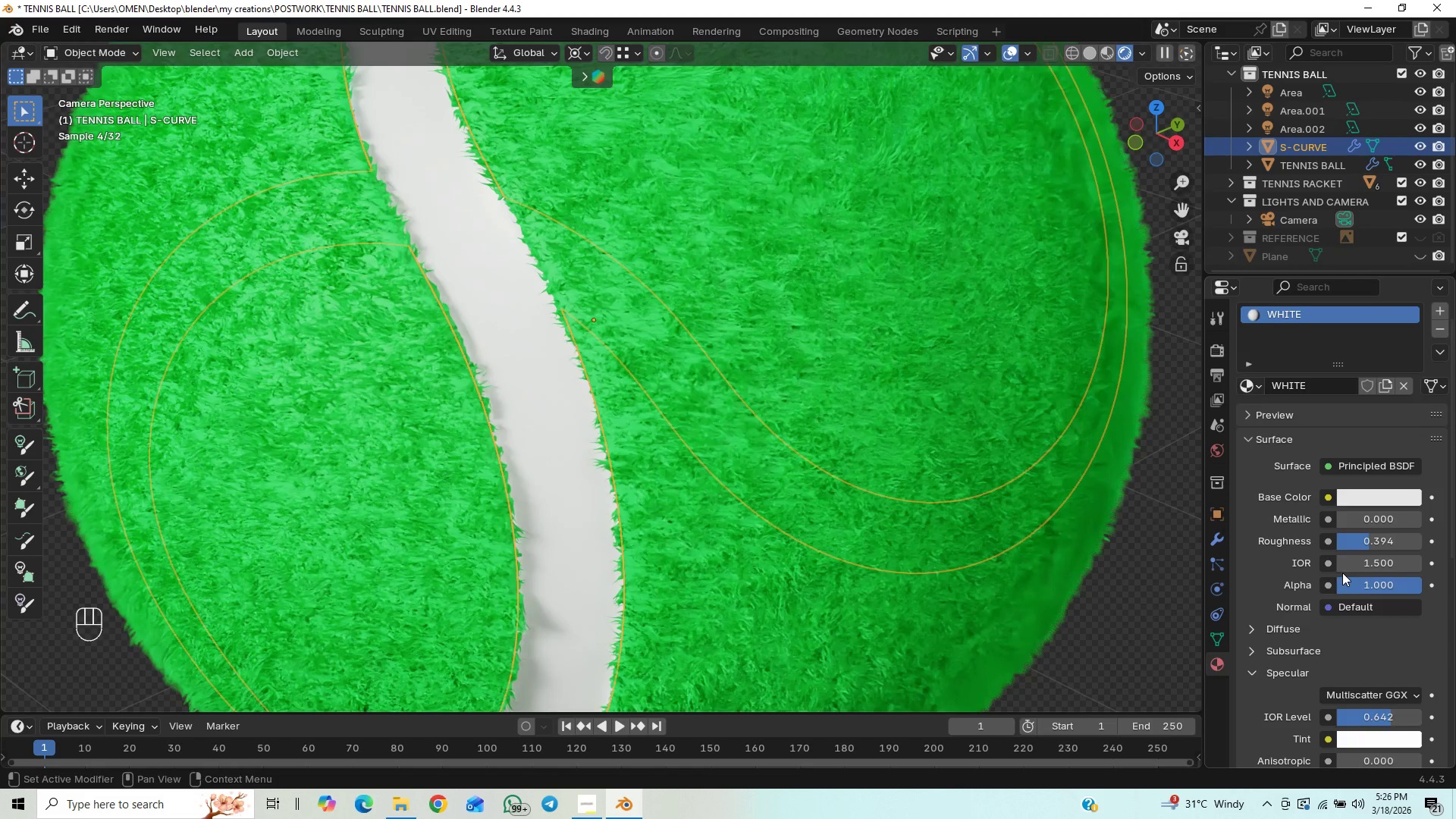 
left_click_drag(start_coordinate=[1348, 514], to_coordinate=[286, 507])
 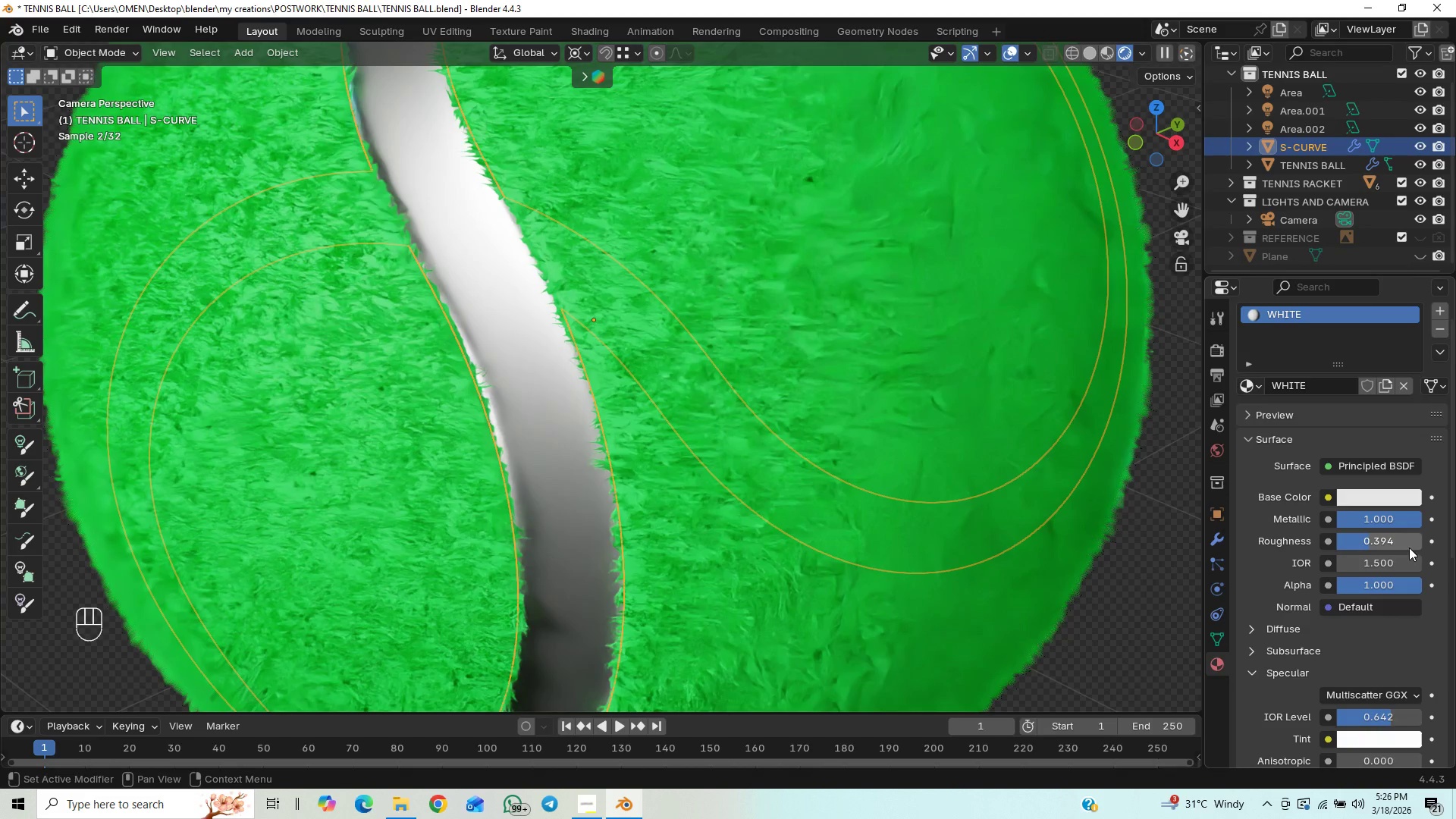 
left_click_drag(start_coordinate=[1407, 523], to_coordinate=[164, 539])
 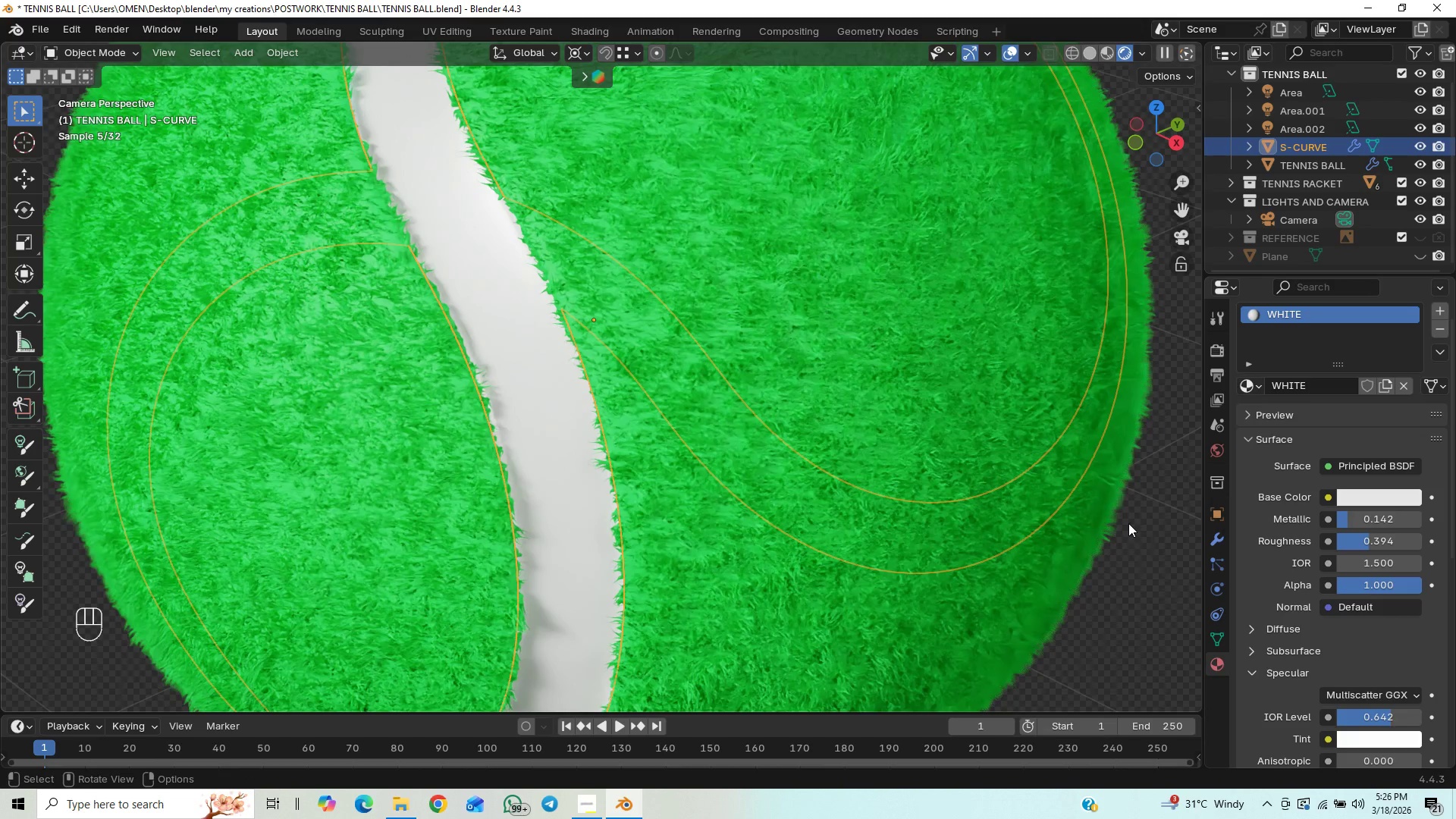 
wait(5.14)
 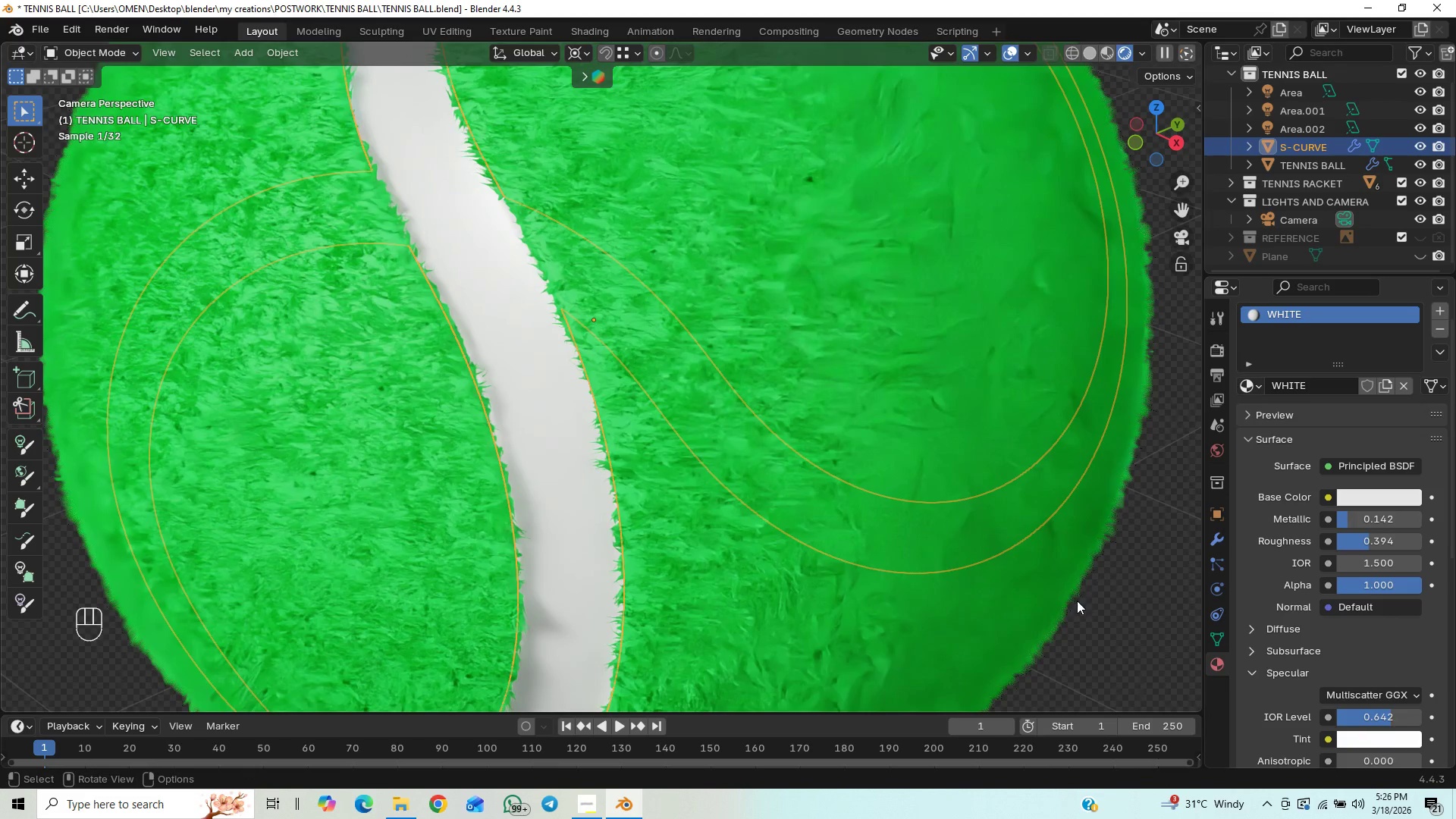 
left_click([1366, 526])
 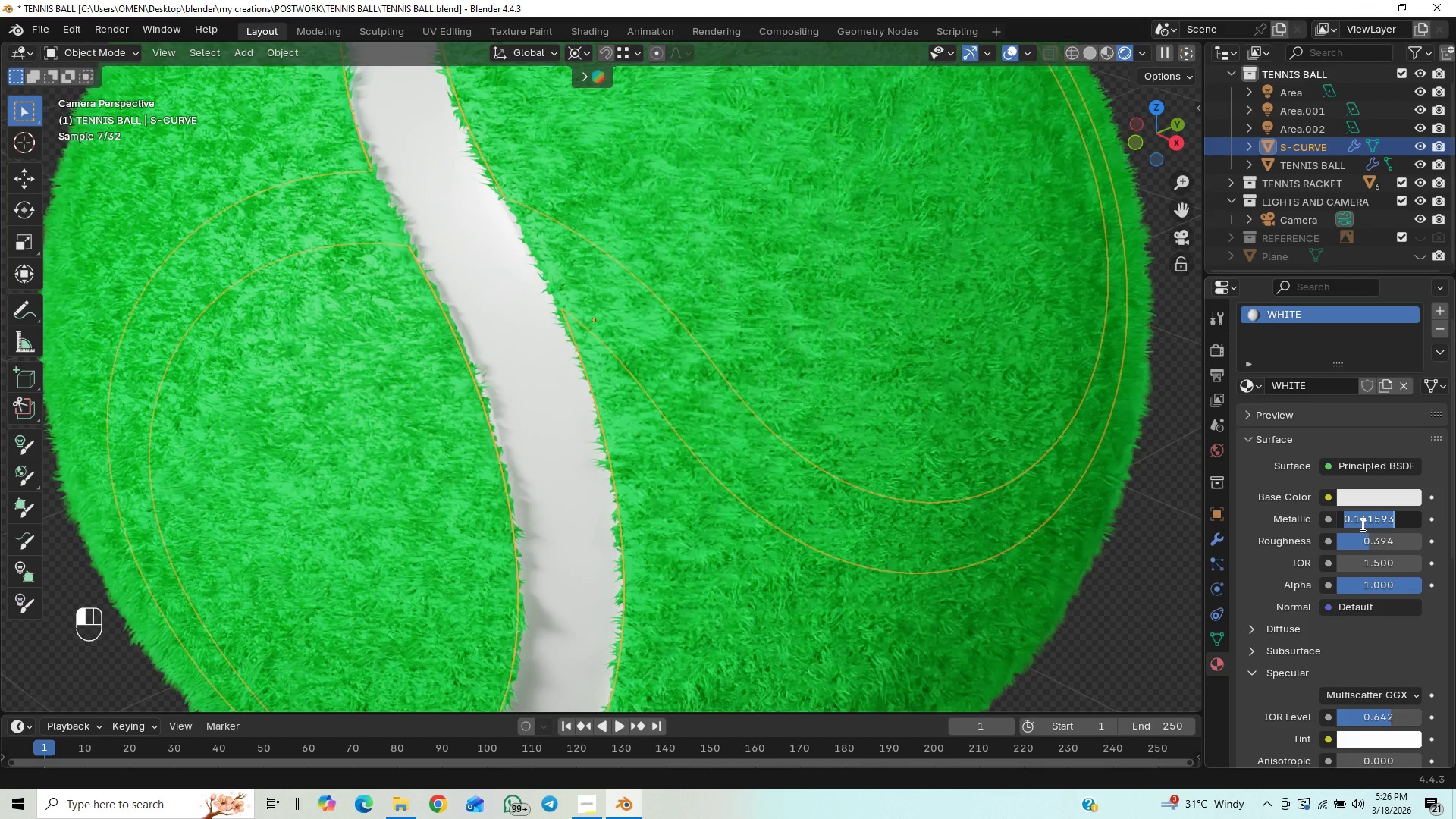 
key(0)
 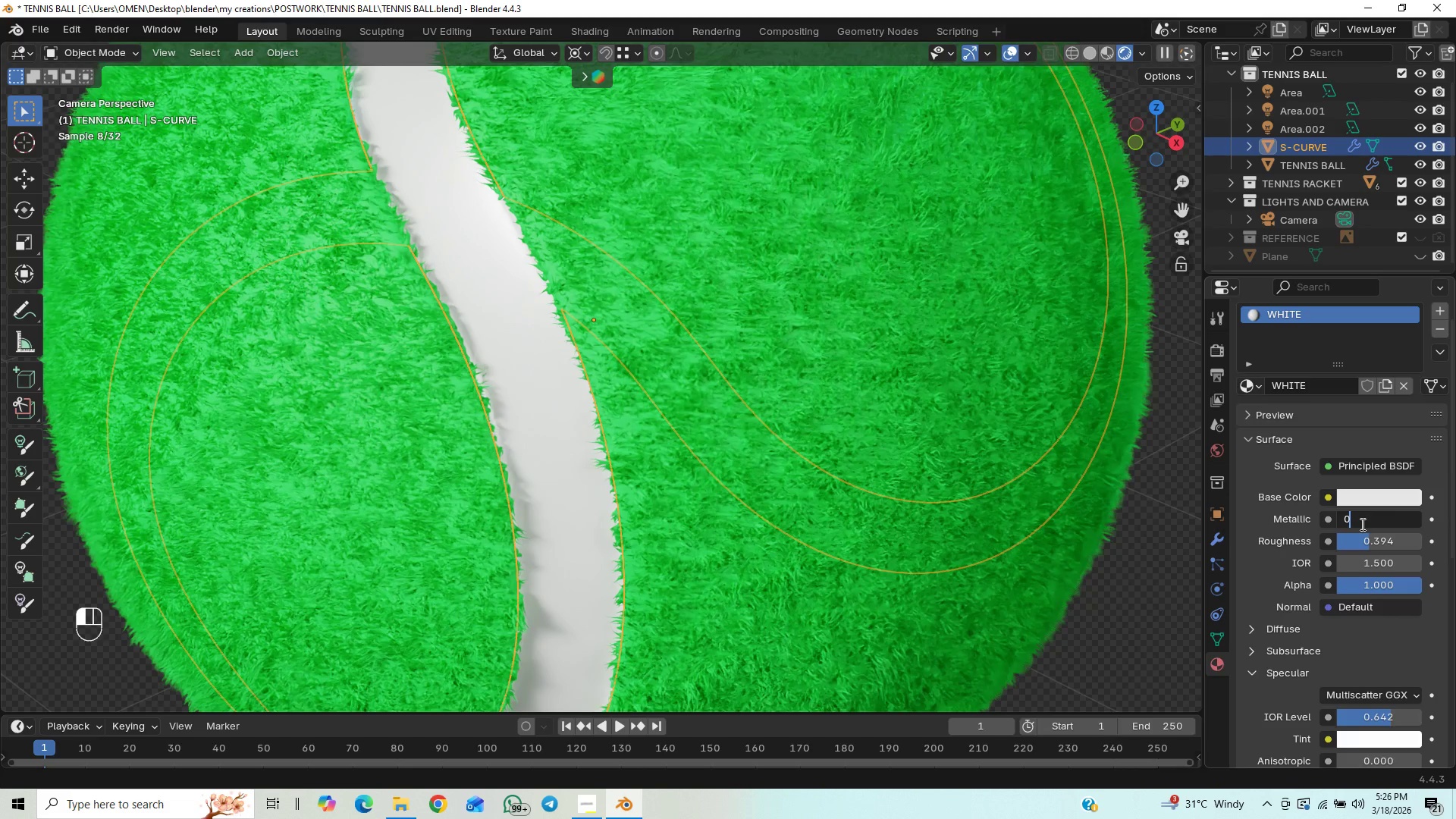 
key(Period)
 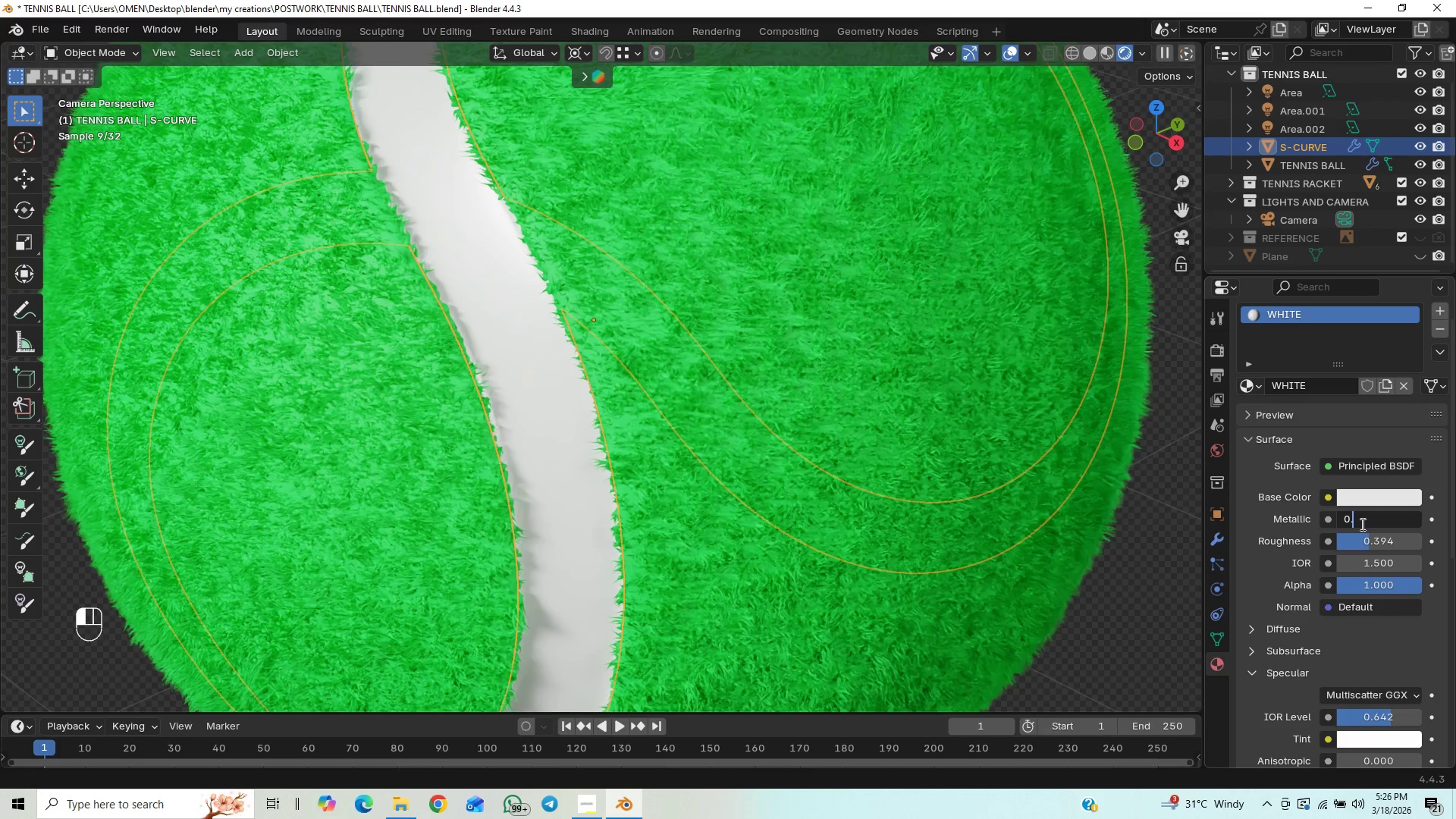 
key(2)
 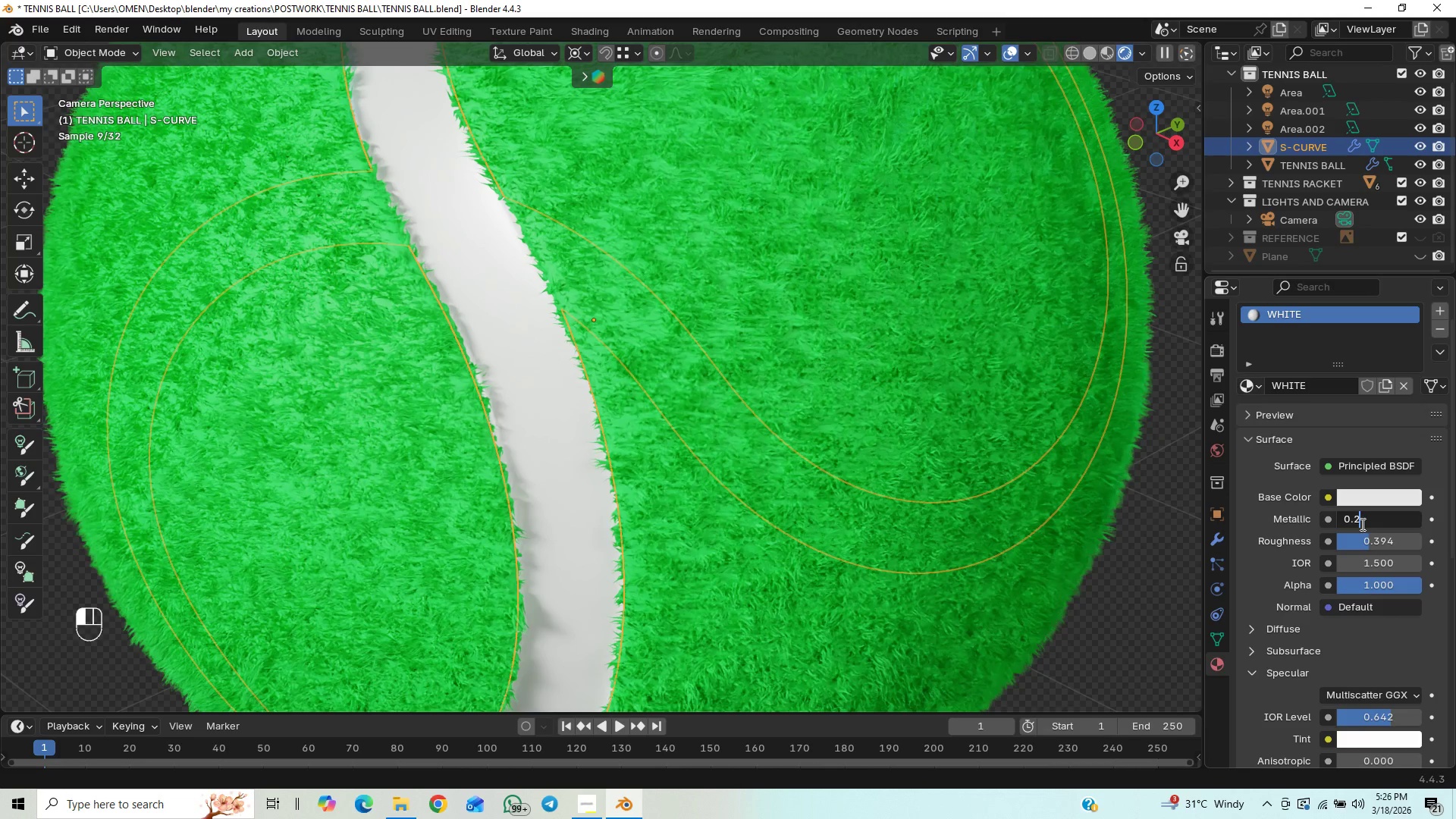 
key(Enter)
 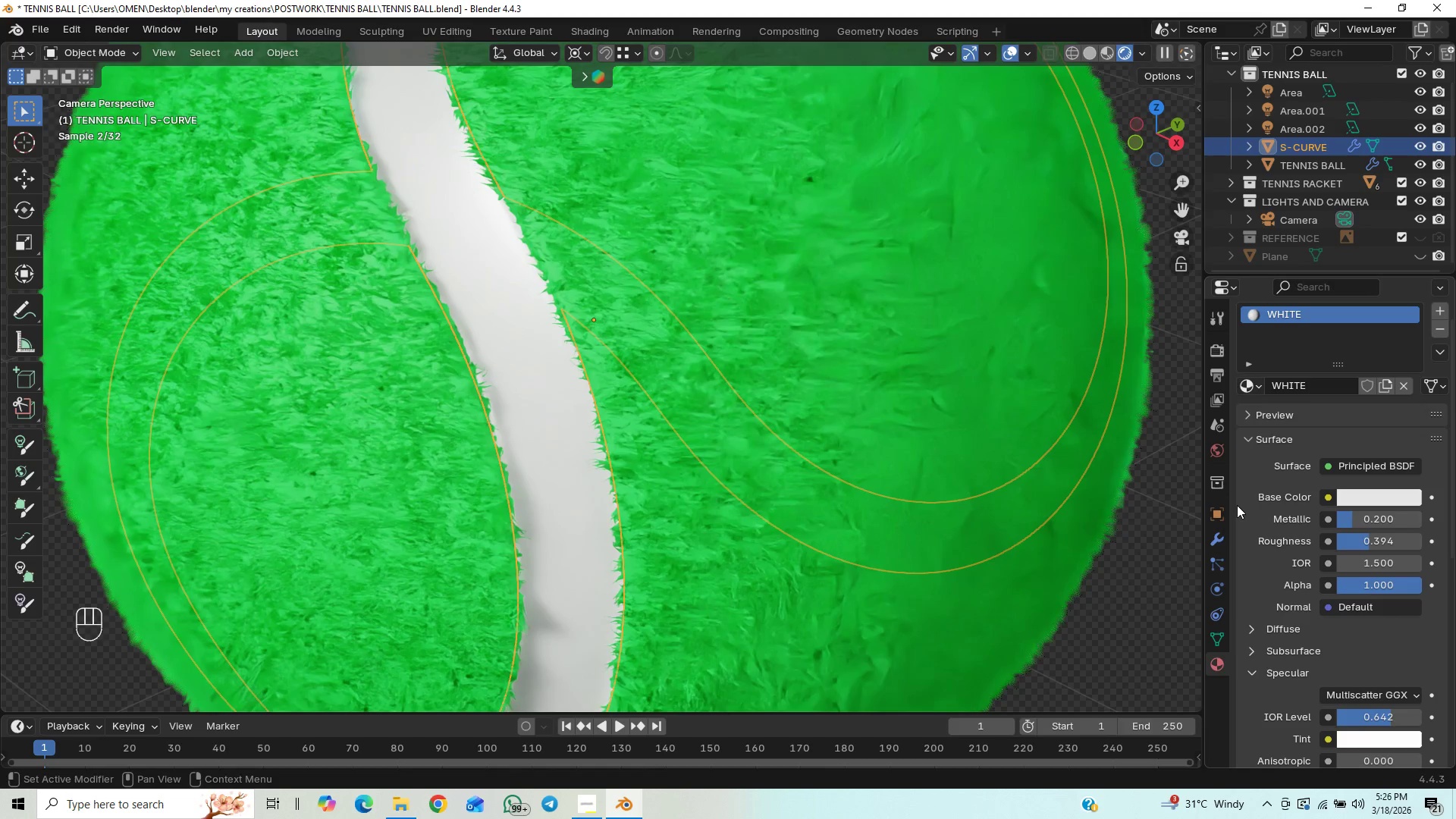 
key(Control+ControlLeft)
 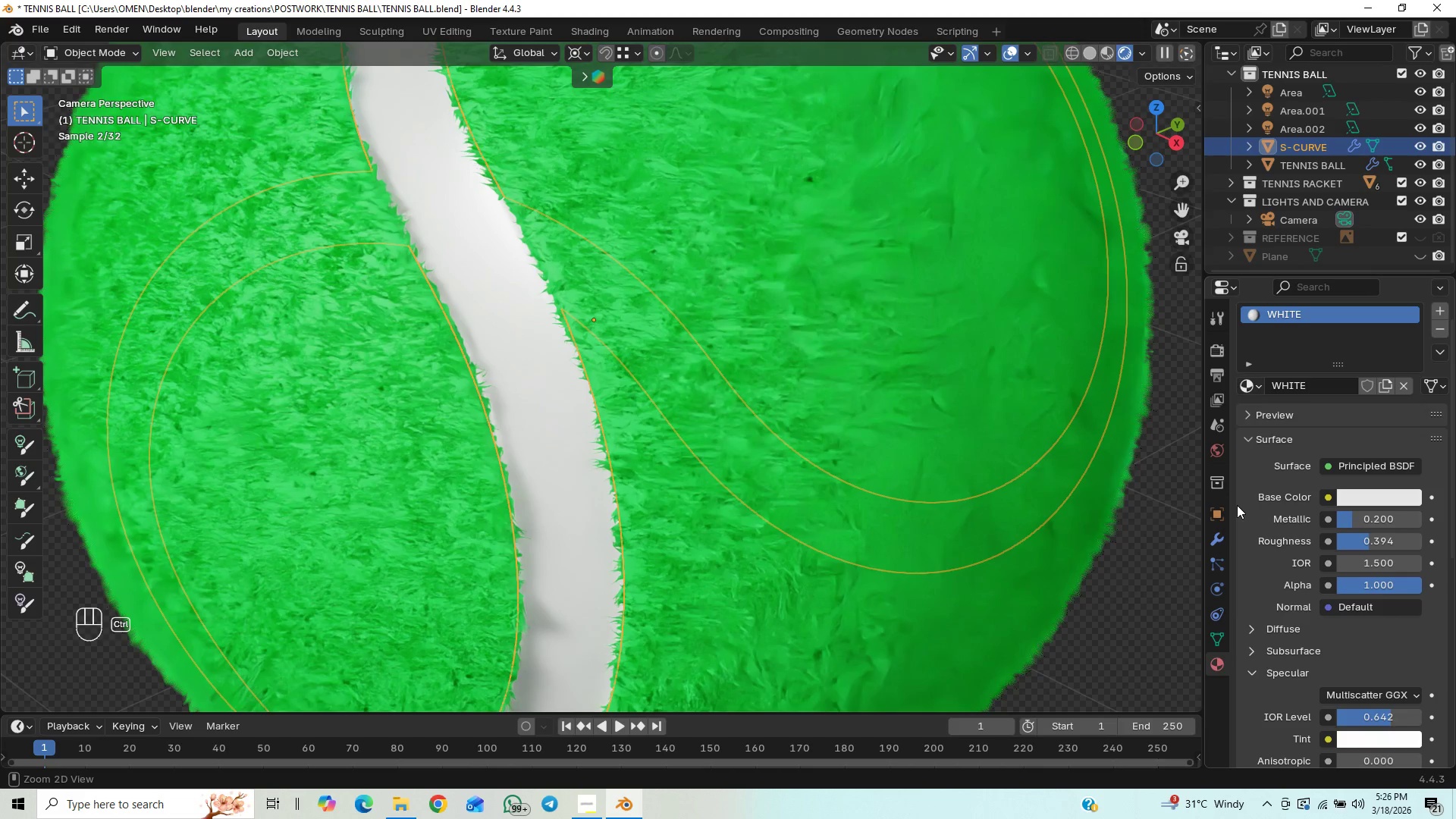 
key(Control+S)
 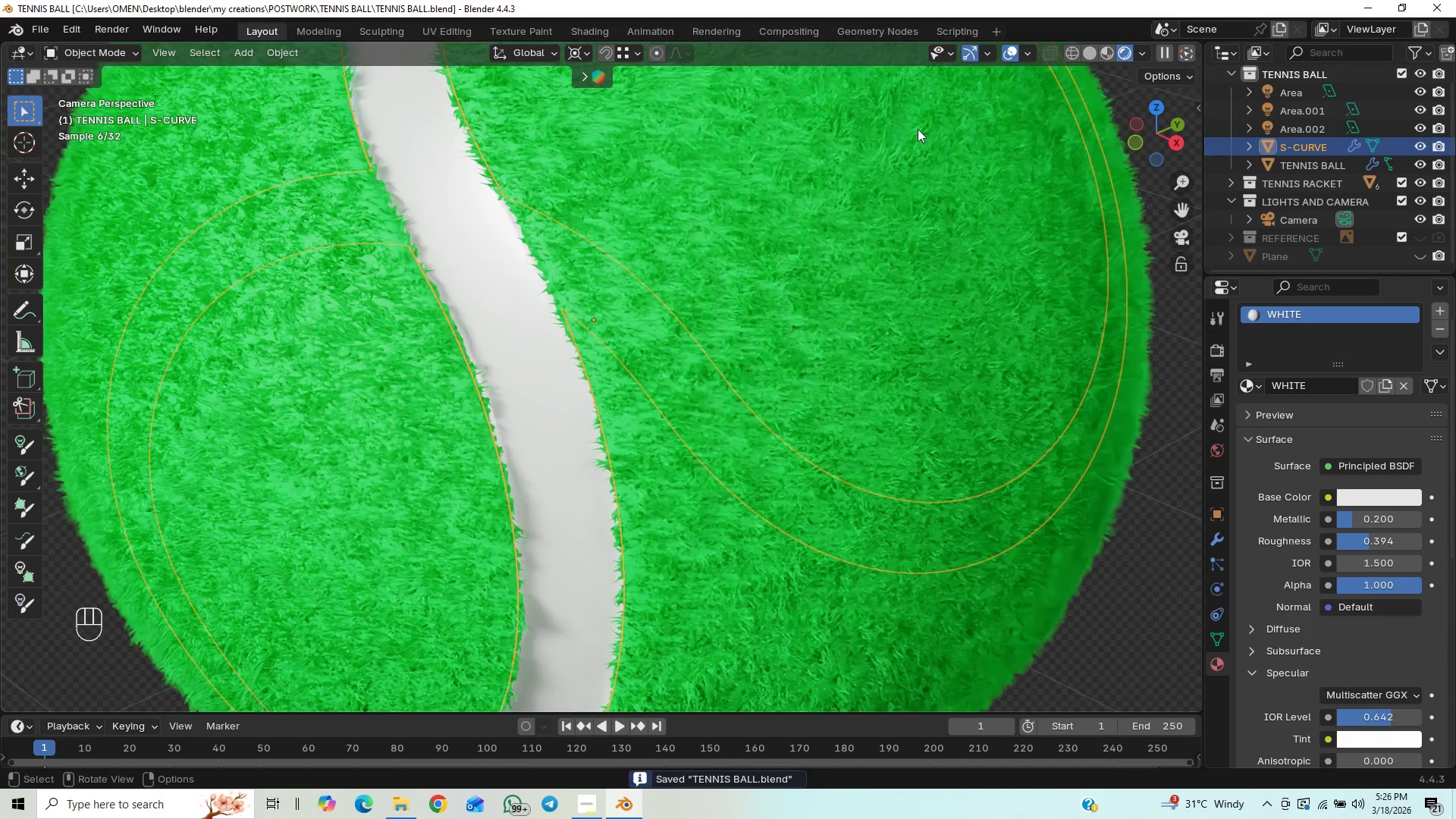 
scroll: coordinate [792, 435], scroll_direction: down, amount: 4.0
 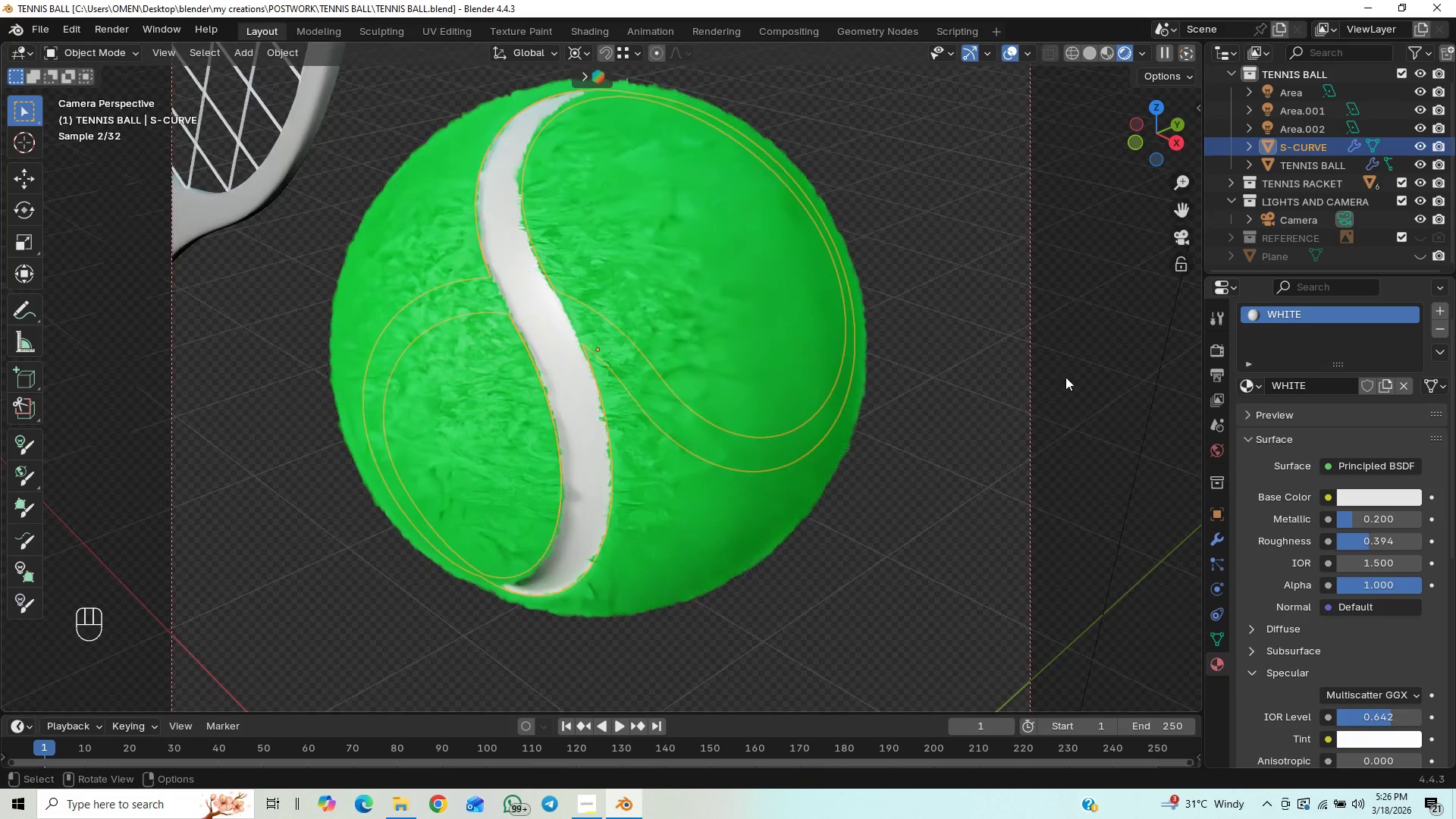 
left_click([1074, 422])
 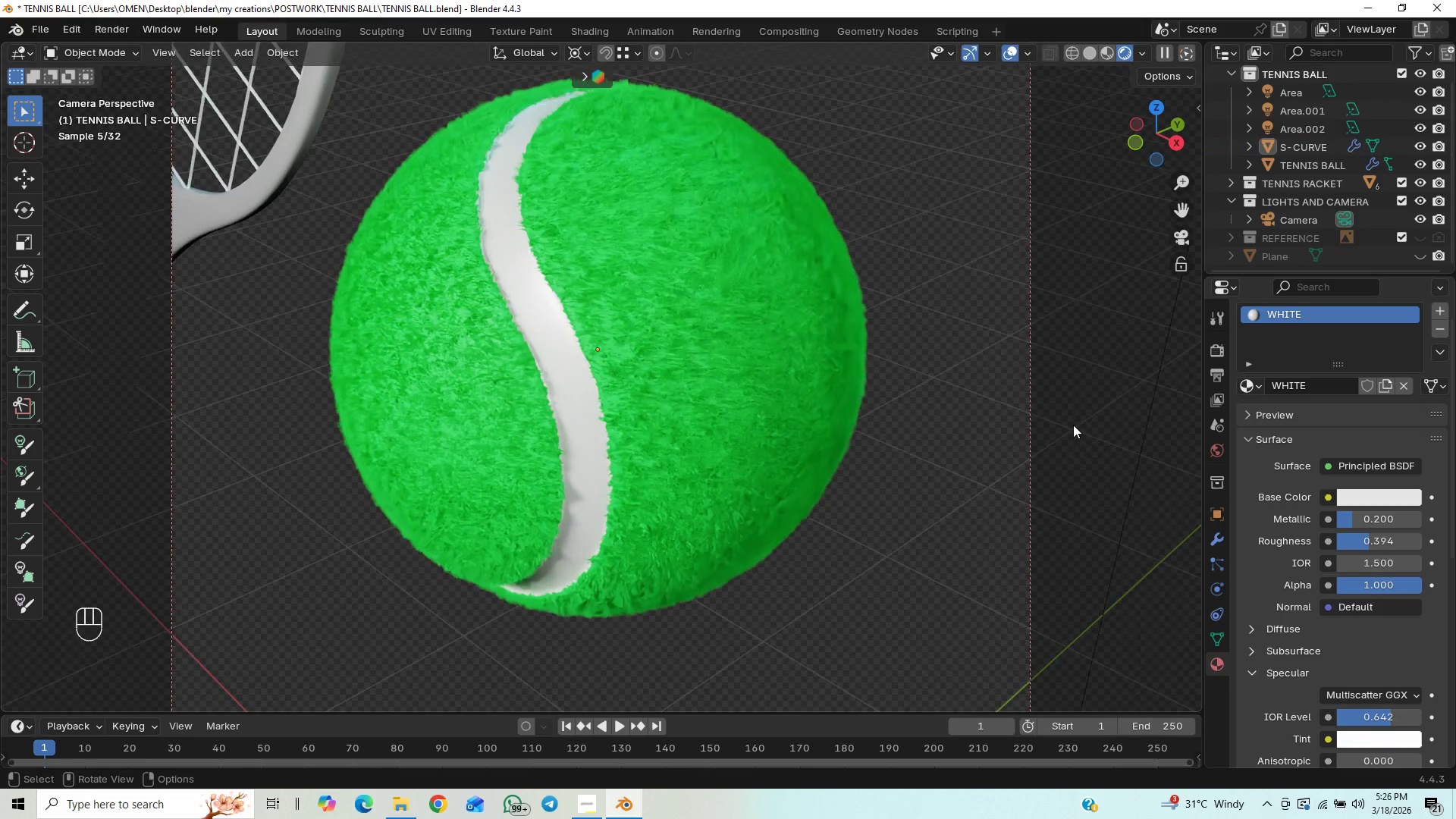 
scroll: coordinate [1061, 418], scroll_direction: down, amount: 10.0
 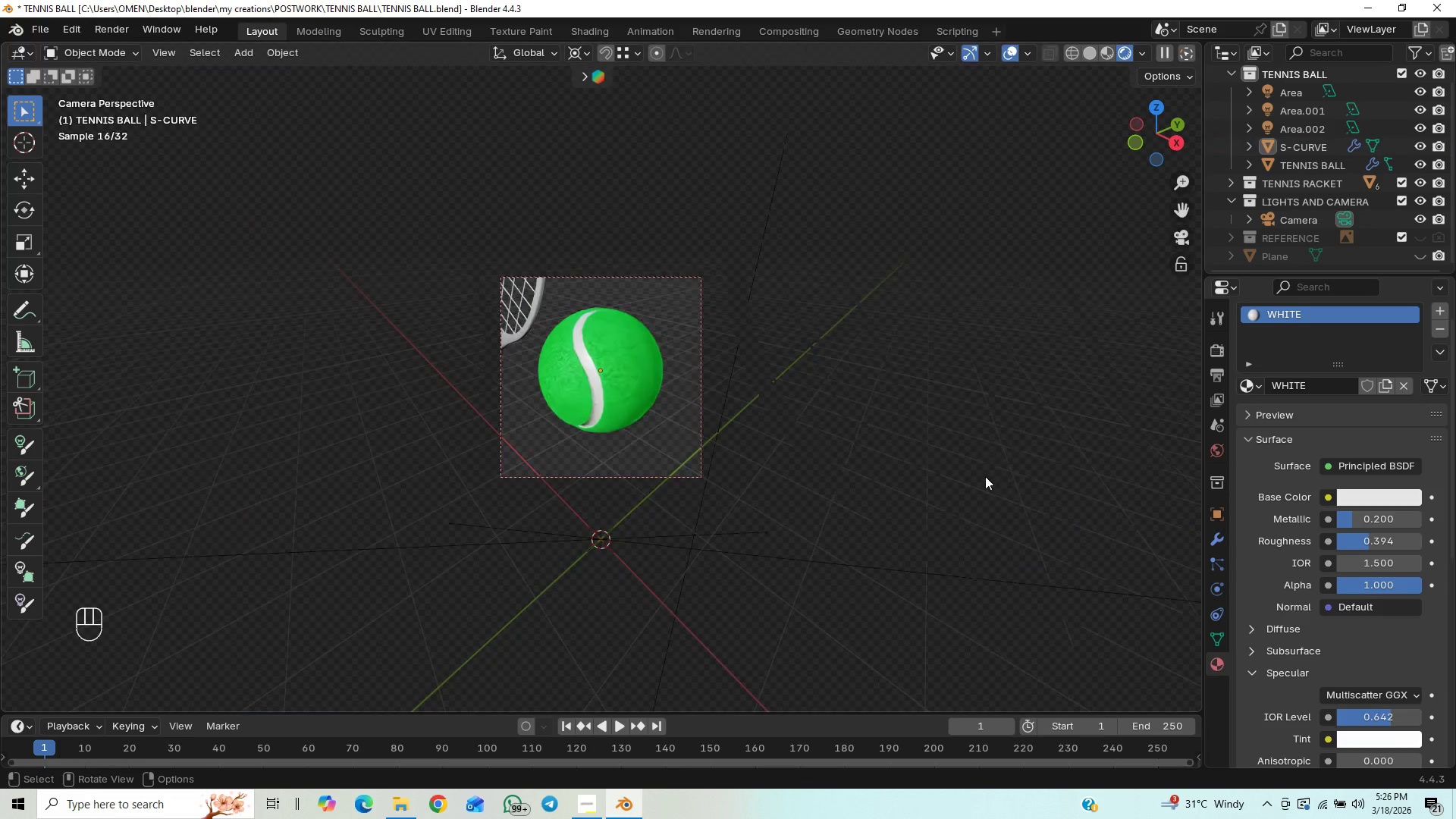 
key(Control+S)
 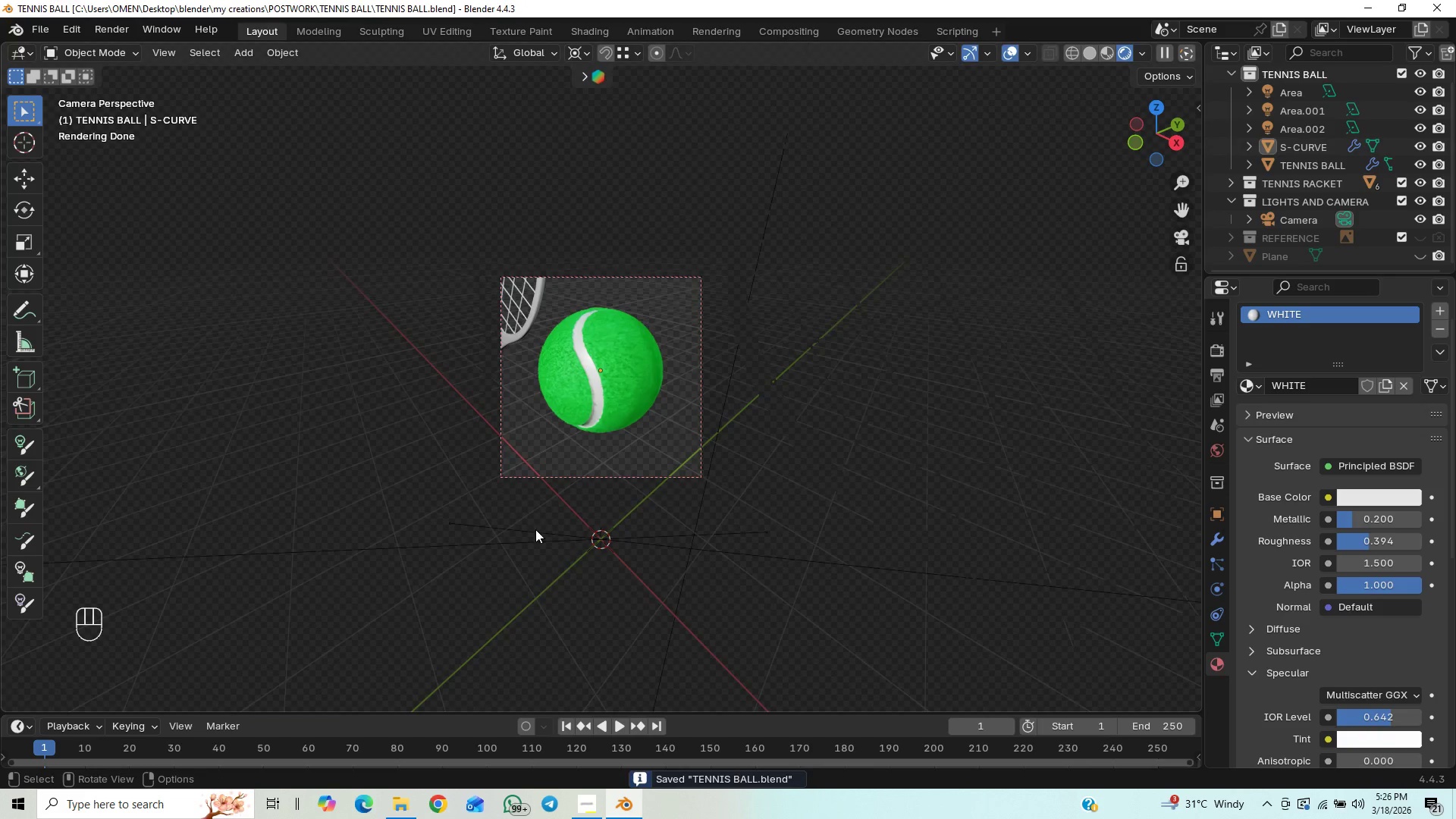 
wait(5.36)
 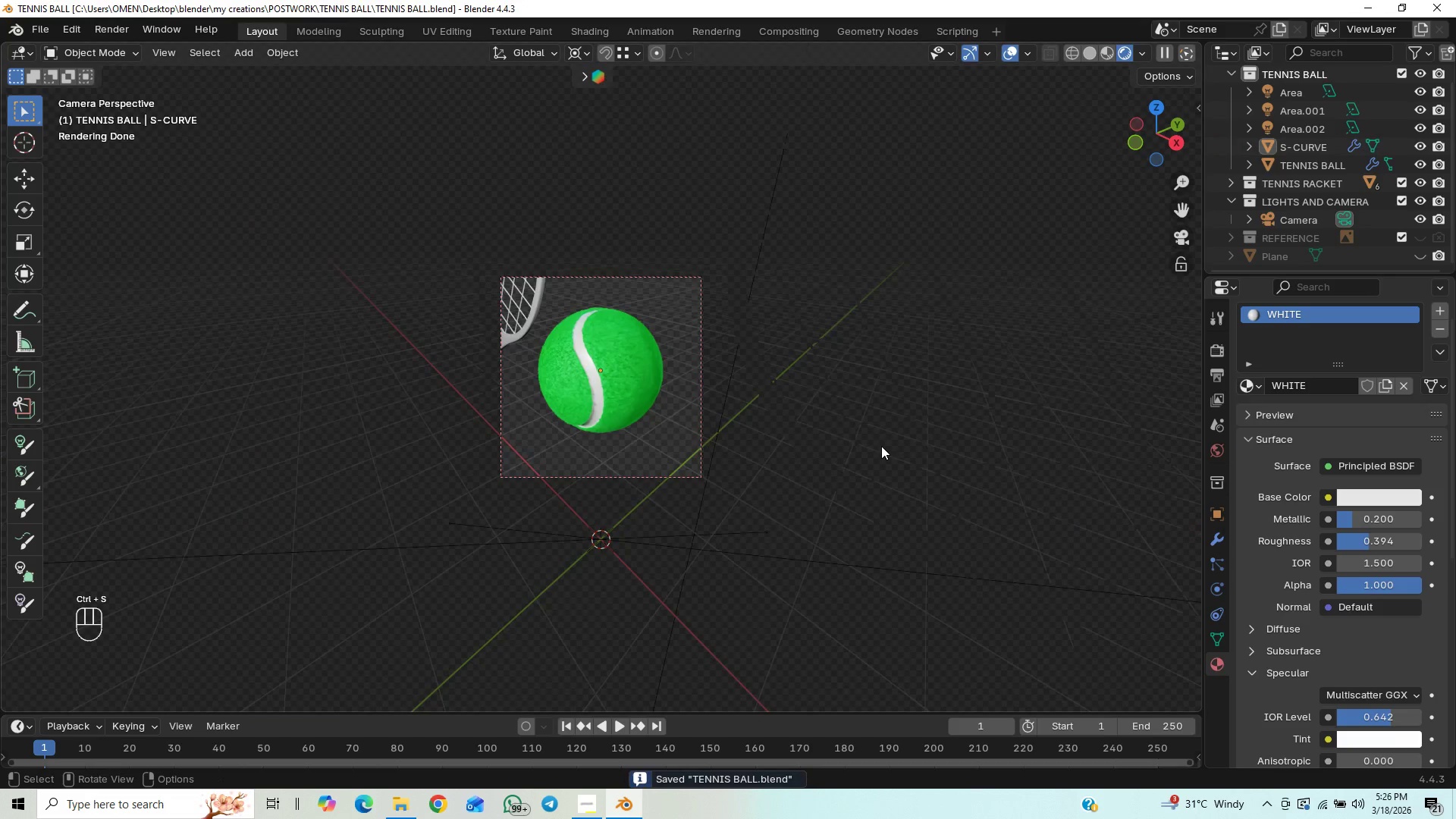 
key(Control+S)
 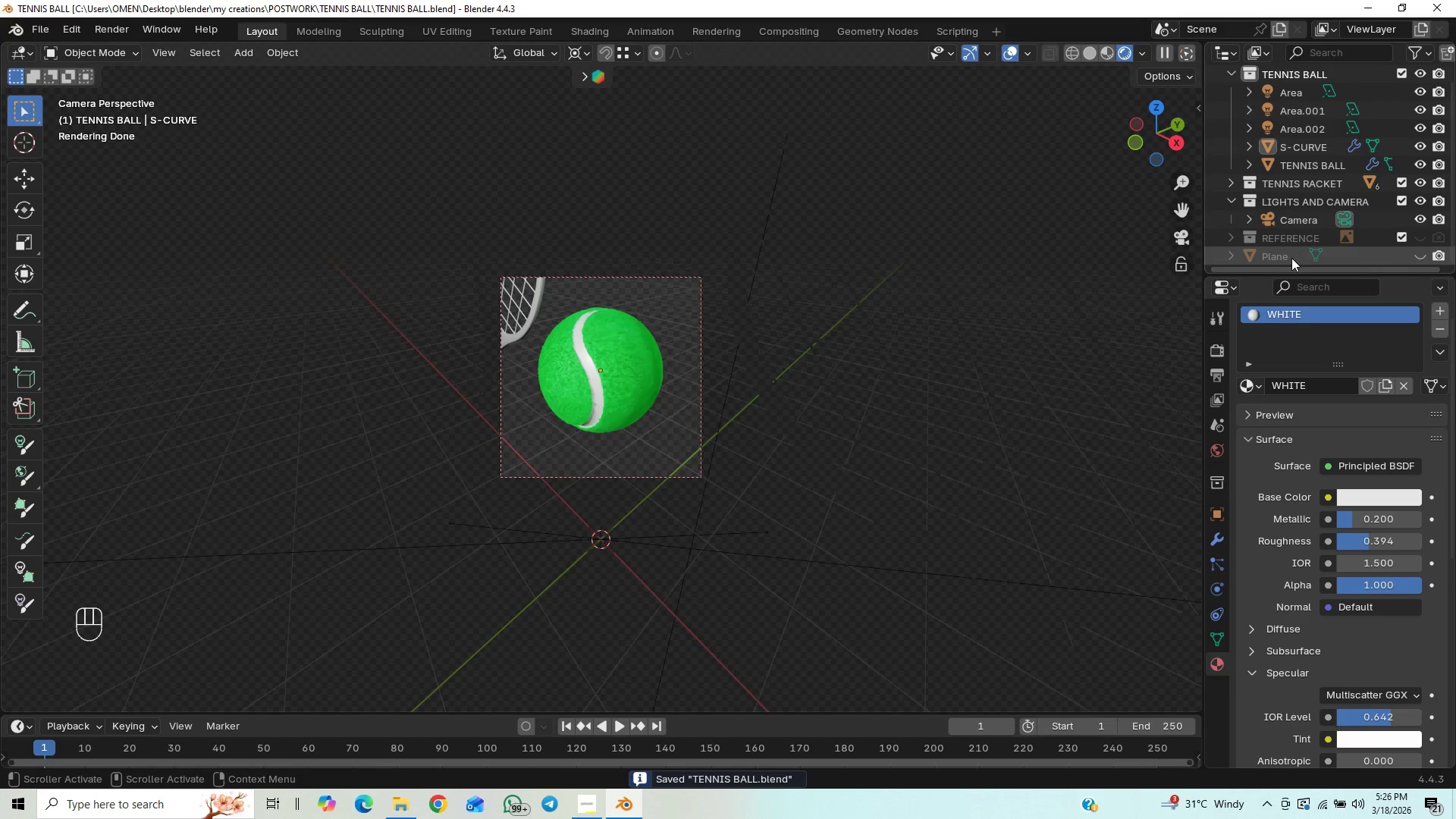 
double_click([1278, 259])
 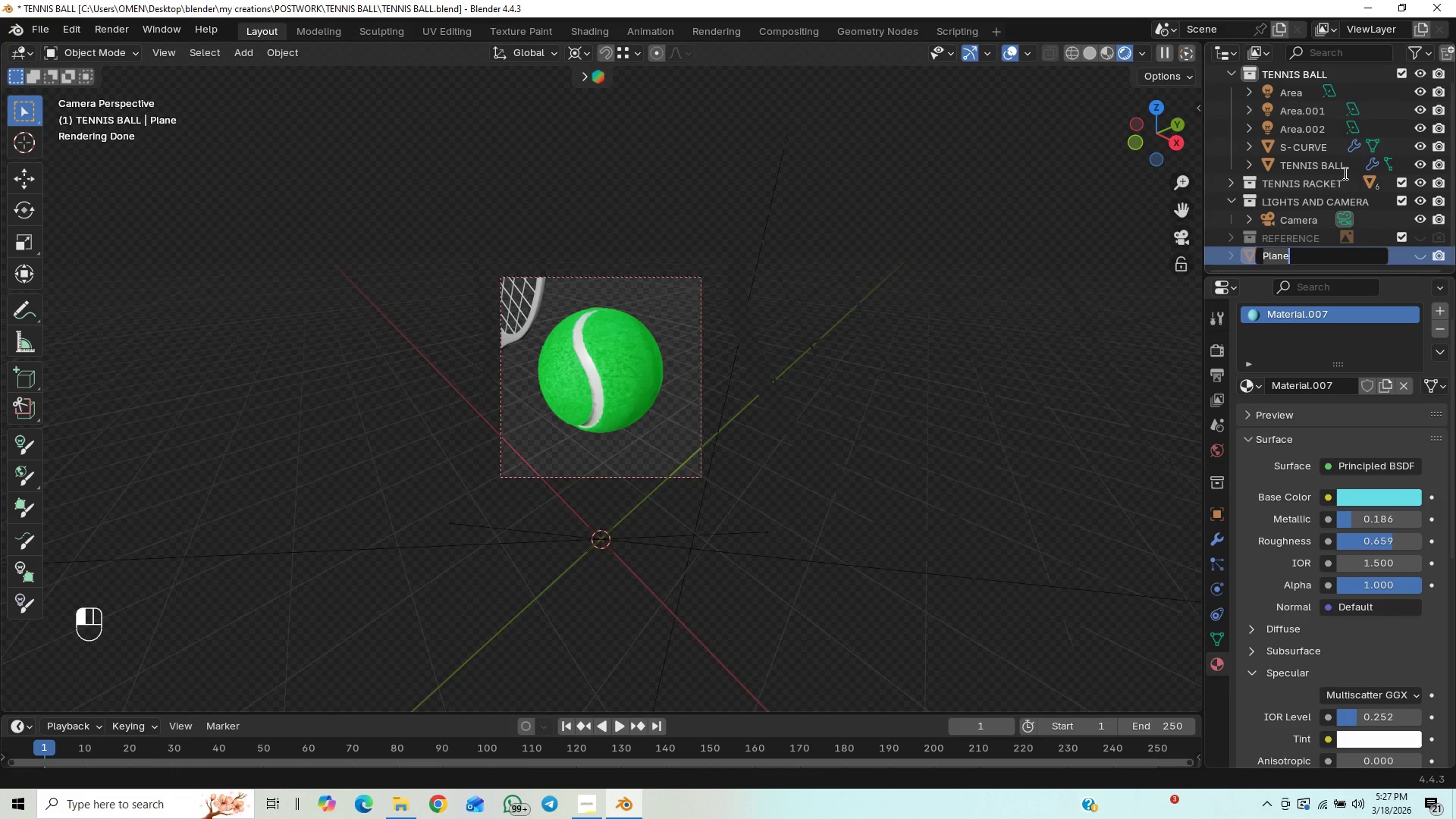 
left_click([1109, 402])
 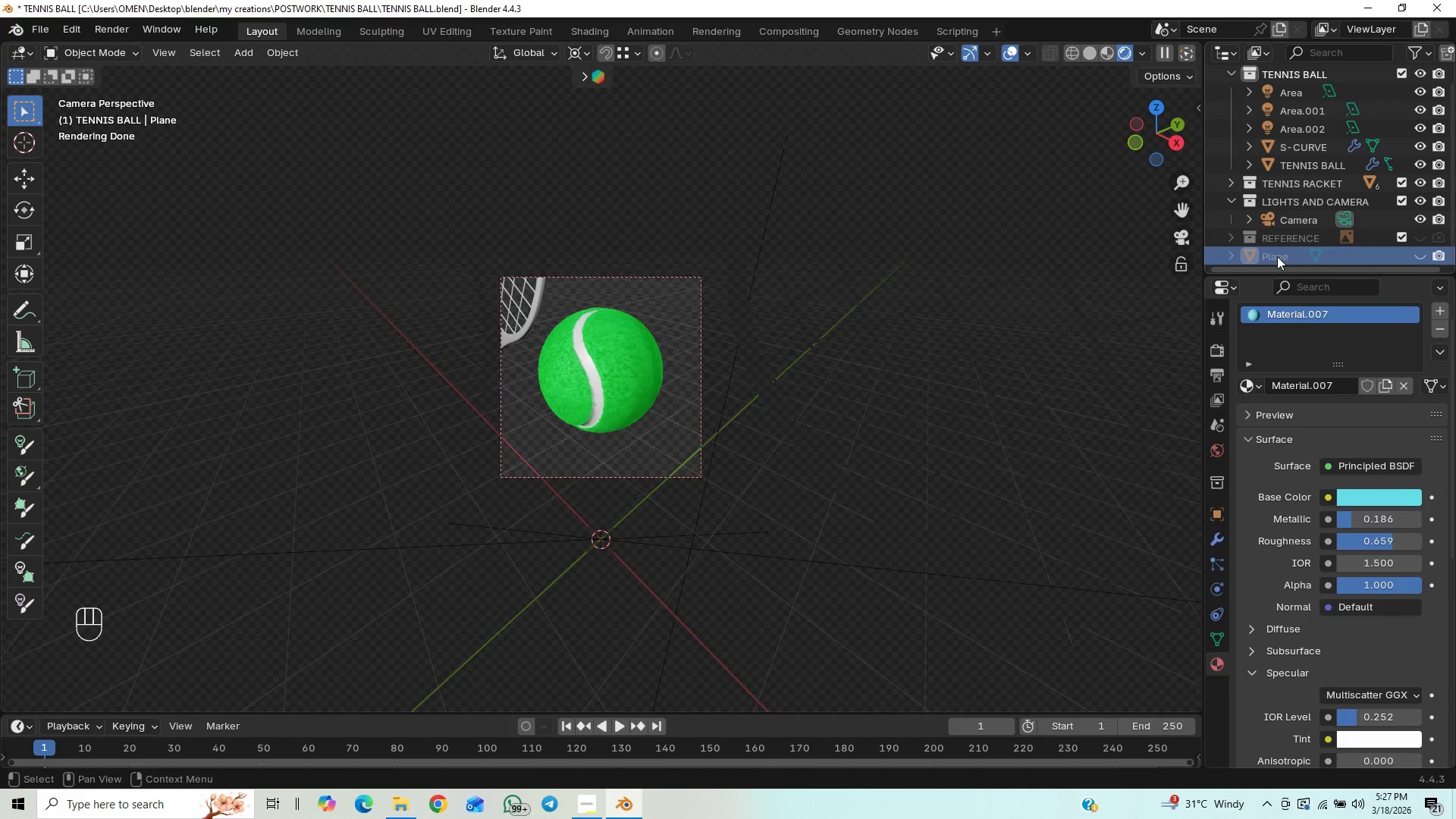 
left_click([1277, 256])
 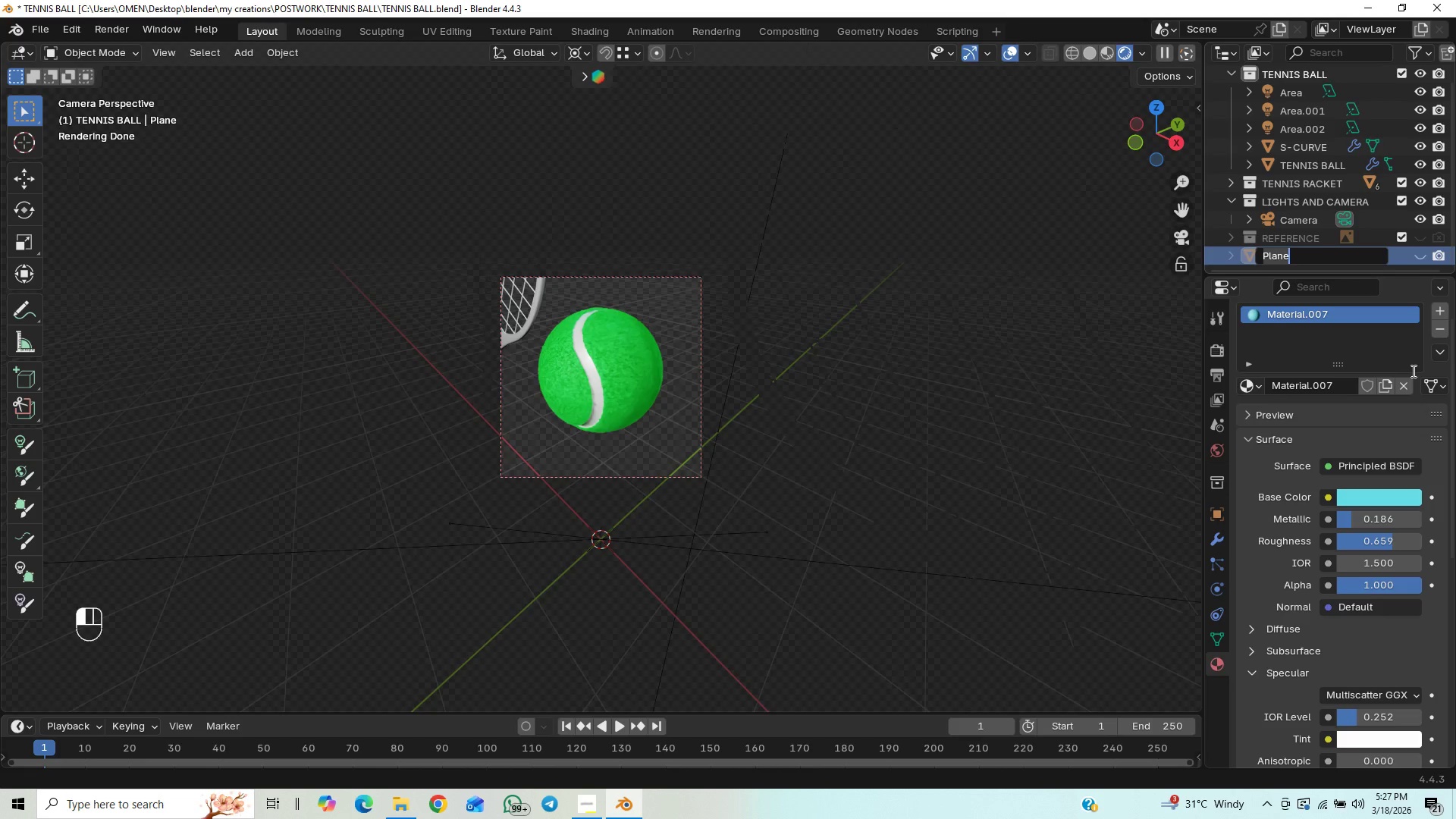 
type(backdrop)
 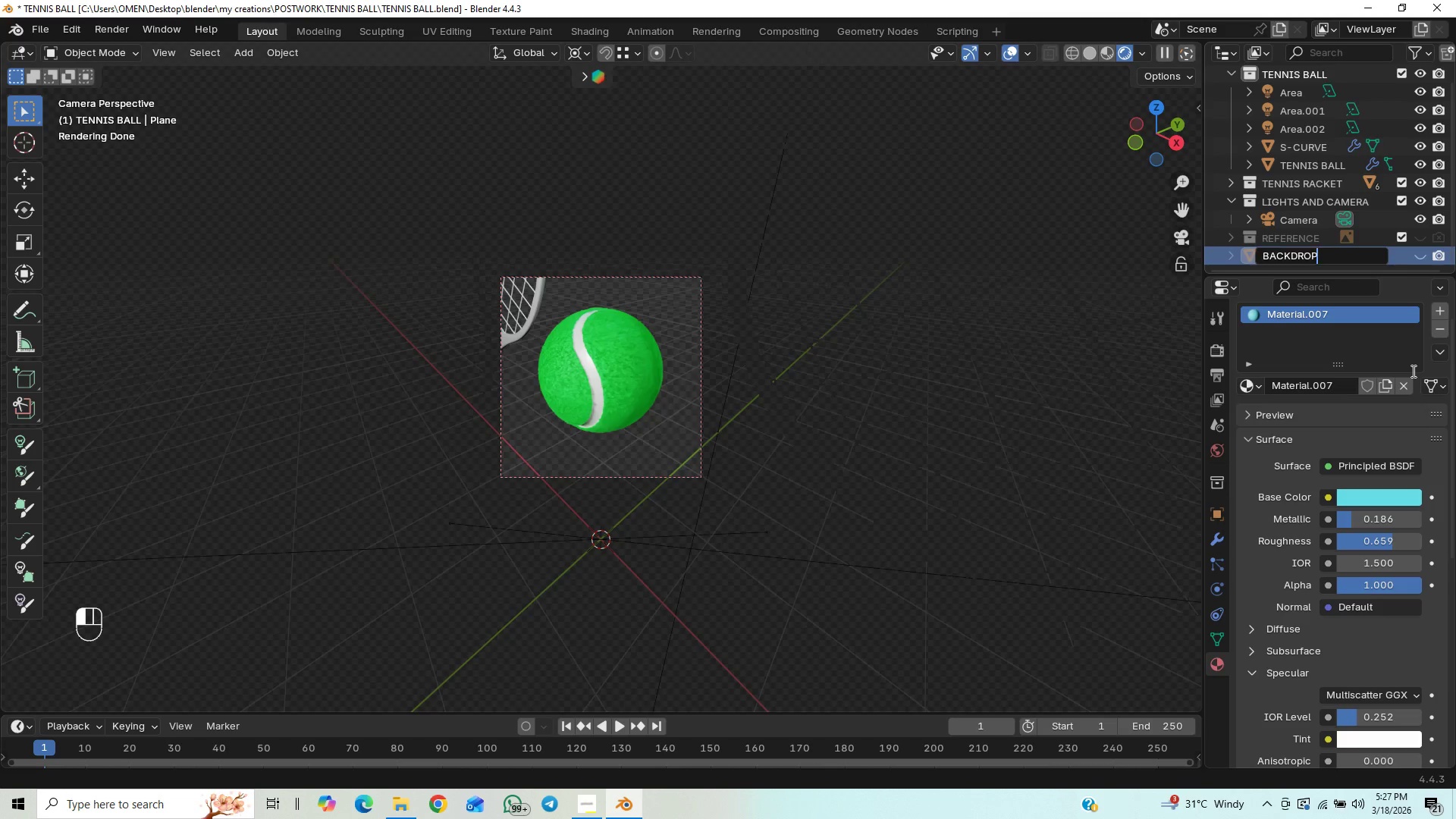 
key(Enter)
 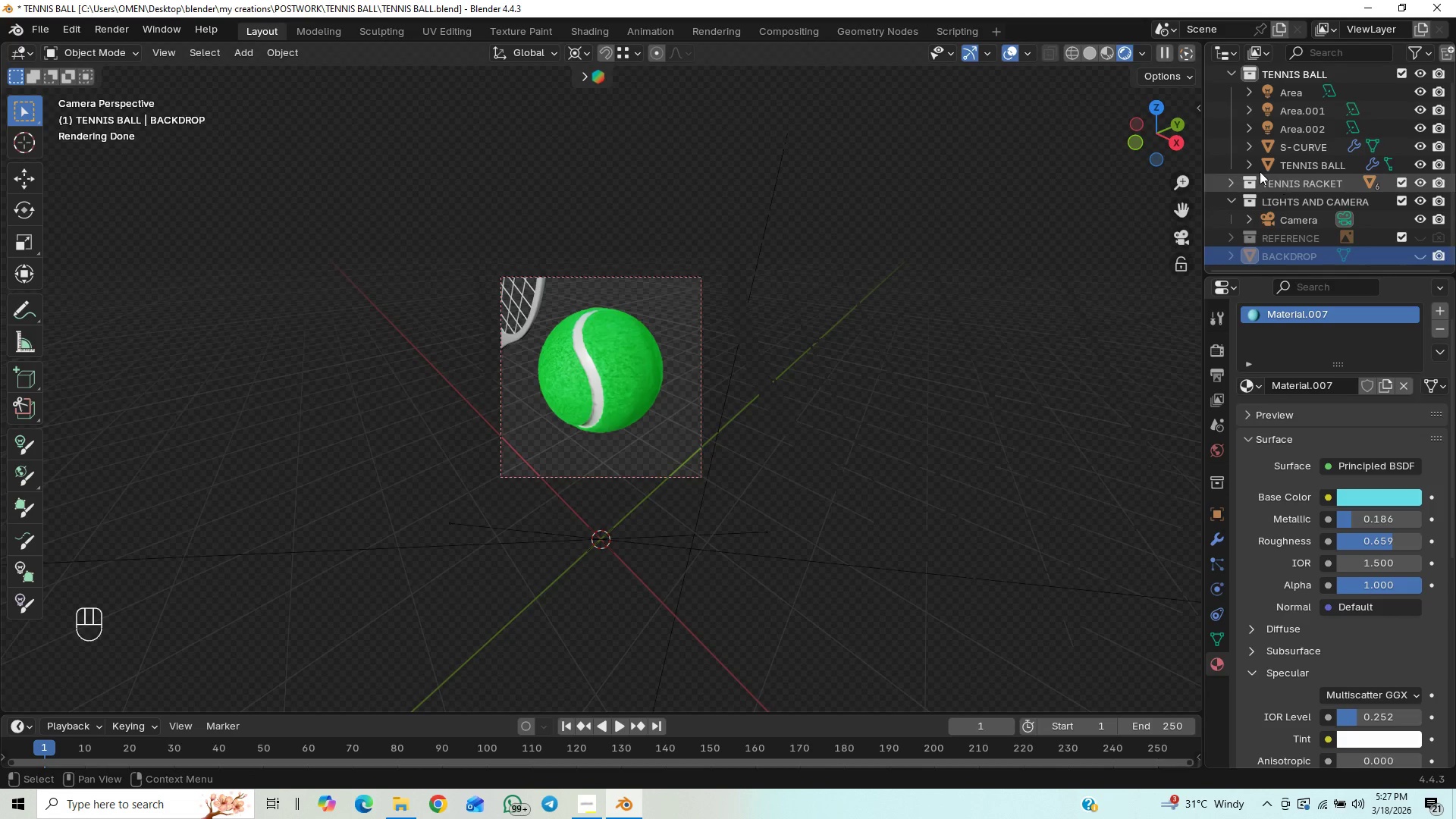 
left_click_drag(start_coordinate=[1223, 93], to_coordinate=[1279, 130])
 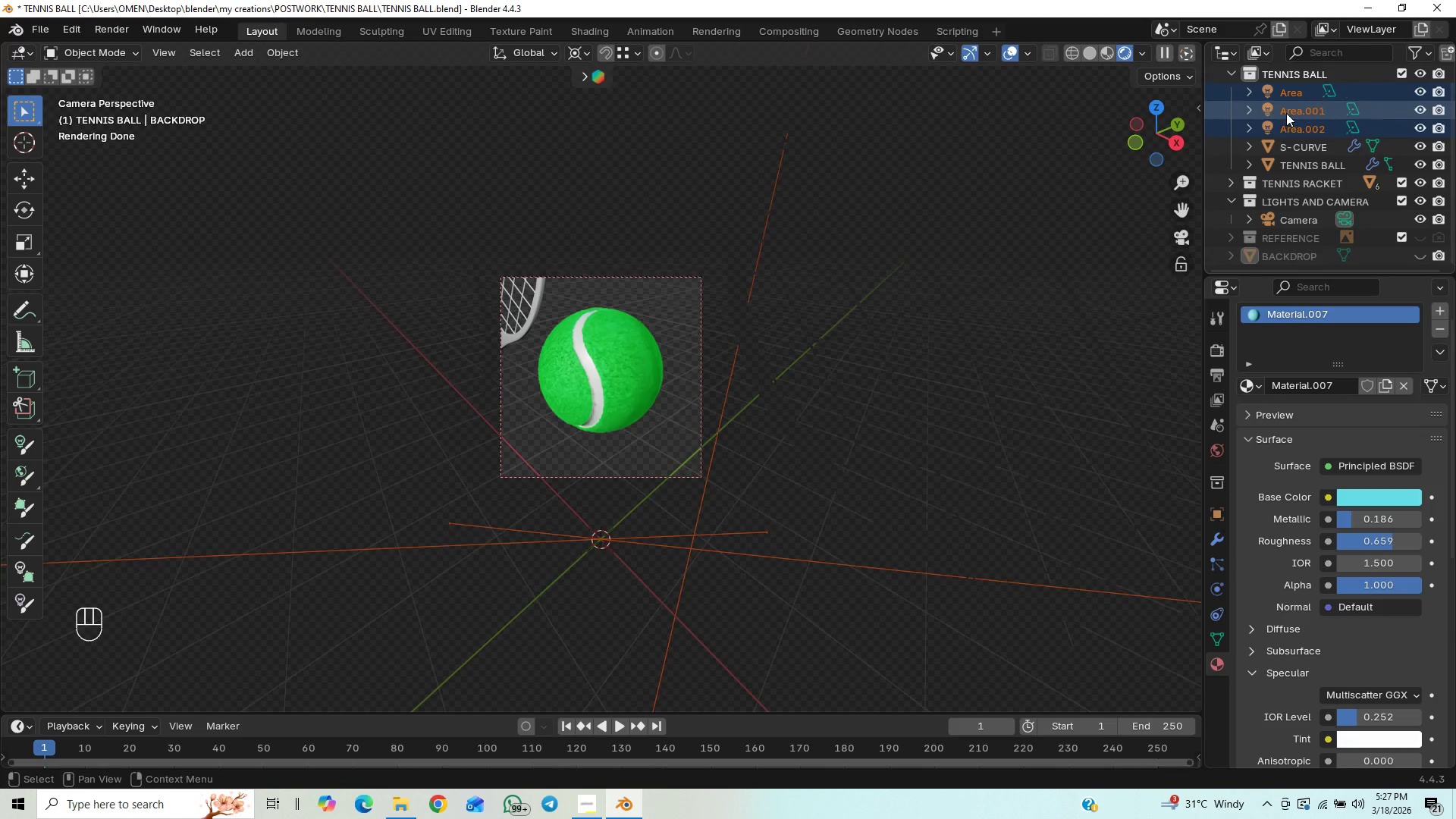 
left_click_drag(start_coordinate=[1286, 113], to_coordinate=[1303, 206])
 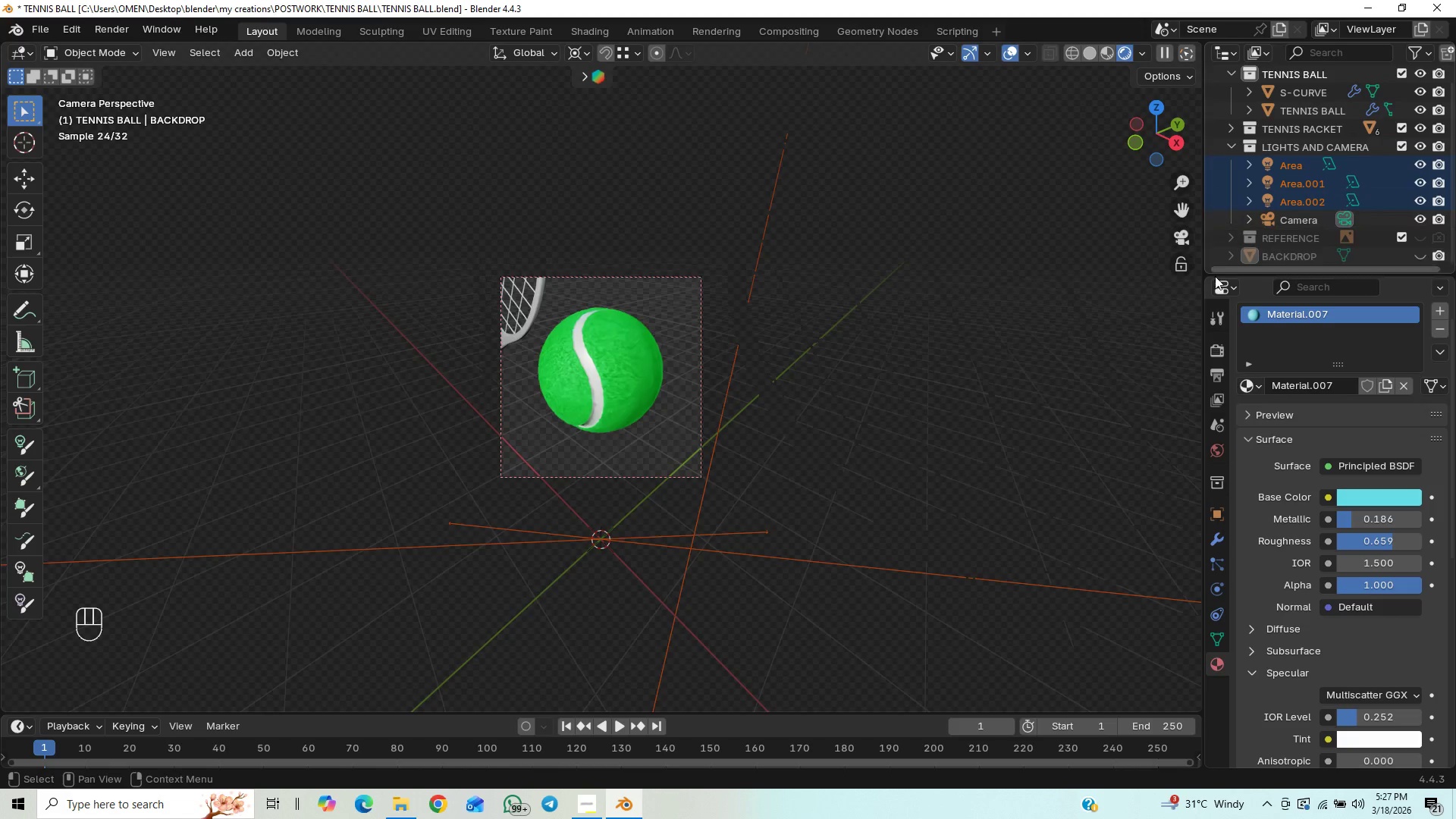 
left_click([1015, 392])
 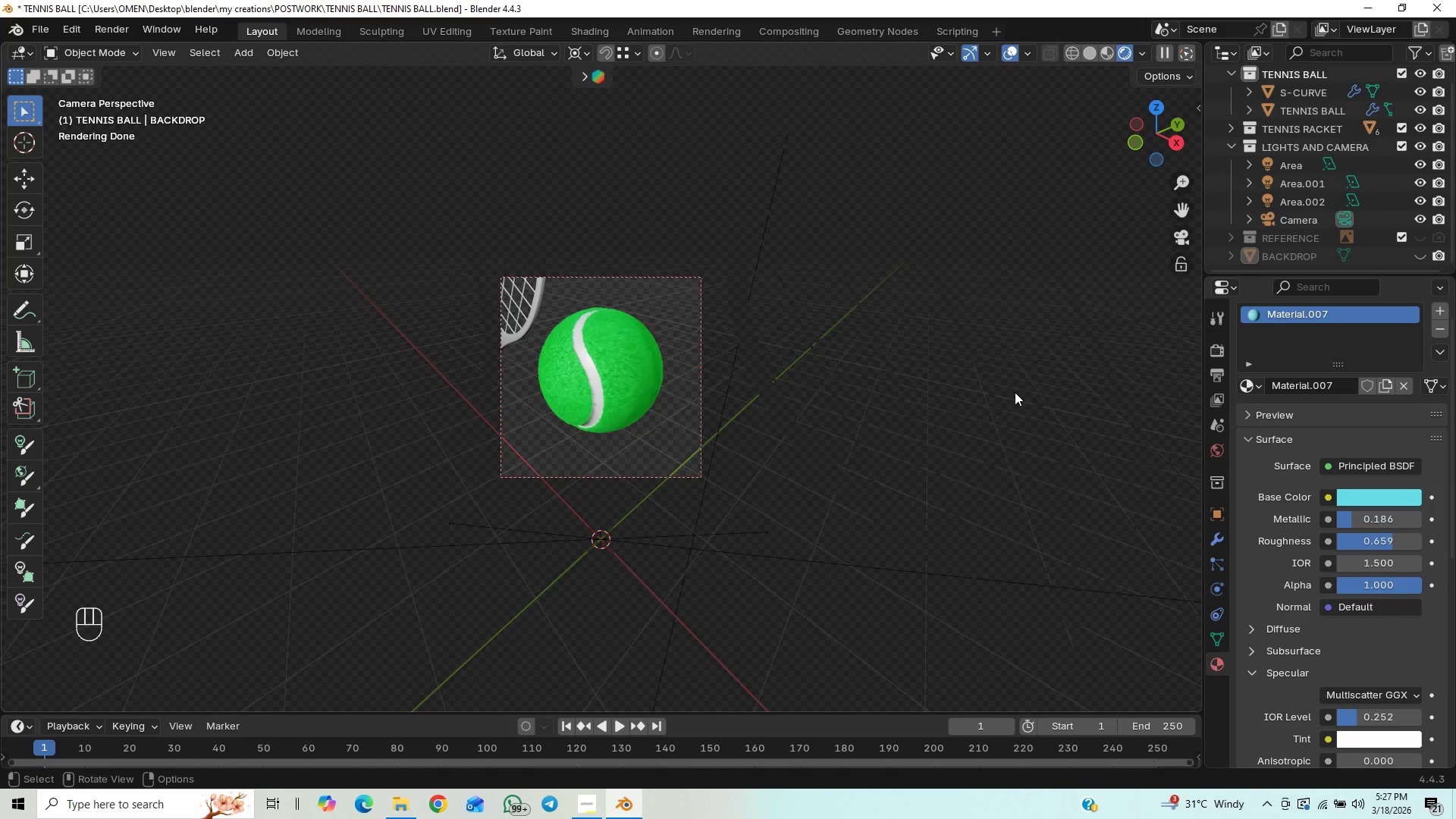 
key(Control+S)
 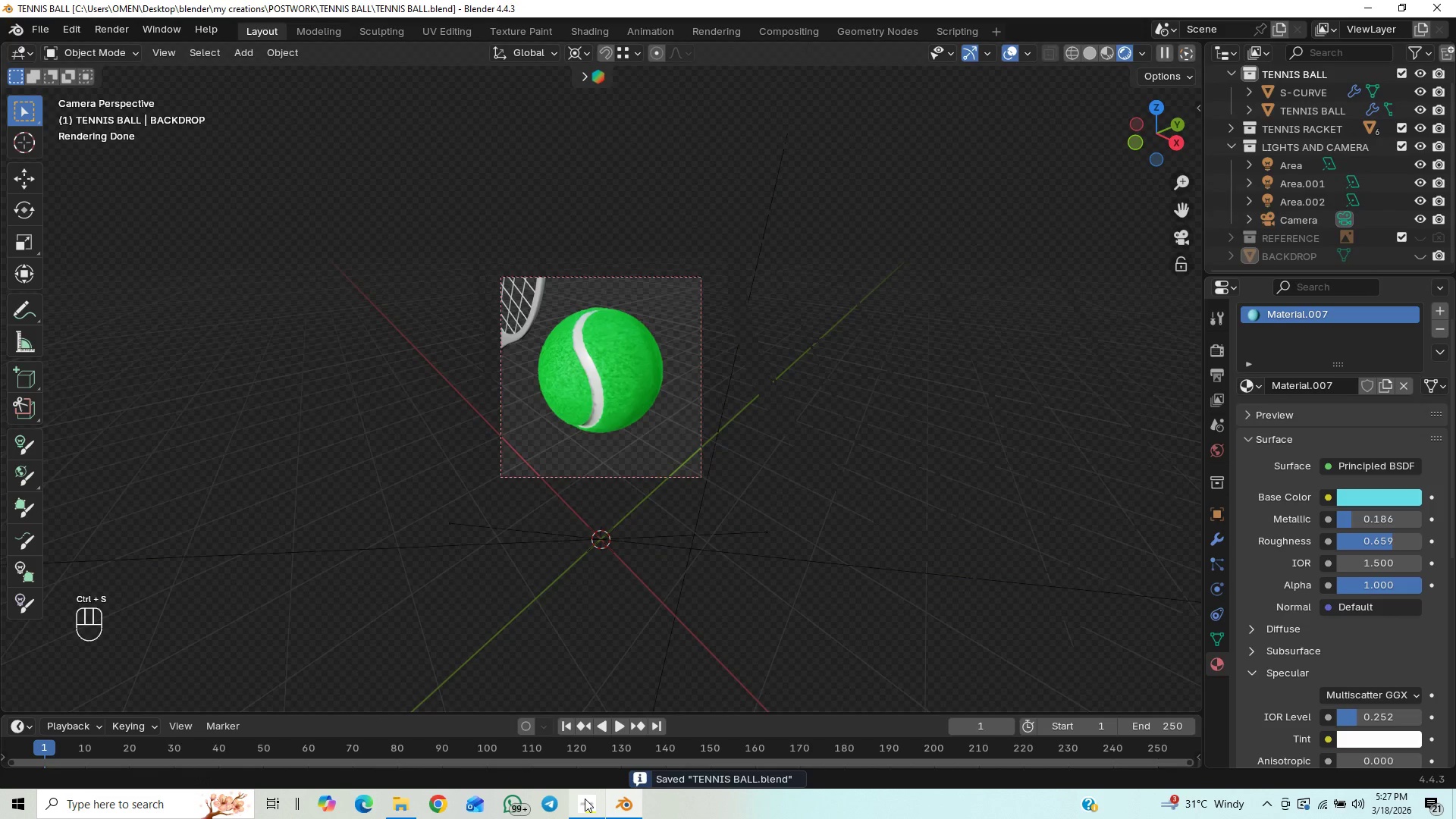 
left_click([587, 802])